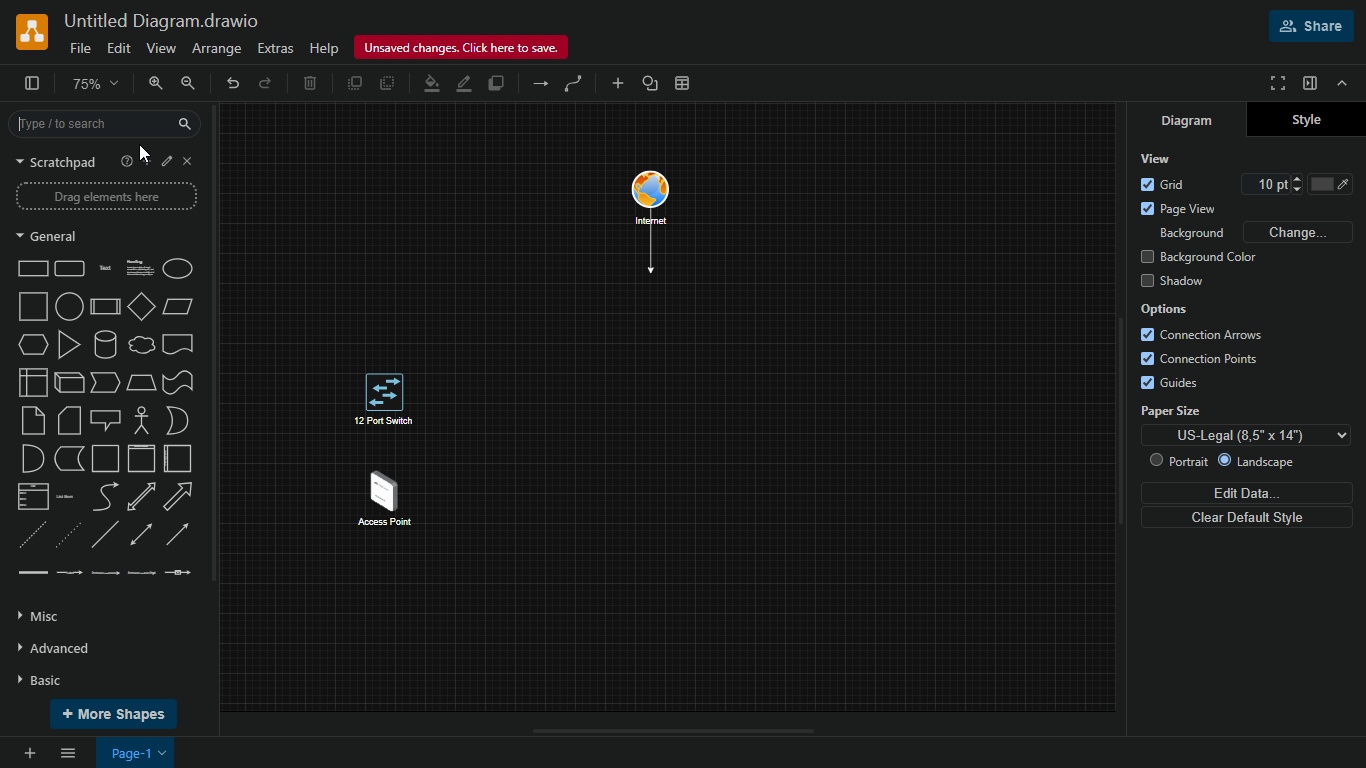 
type(switch)
 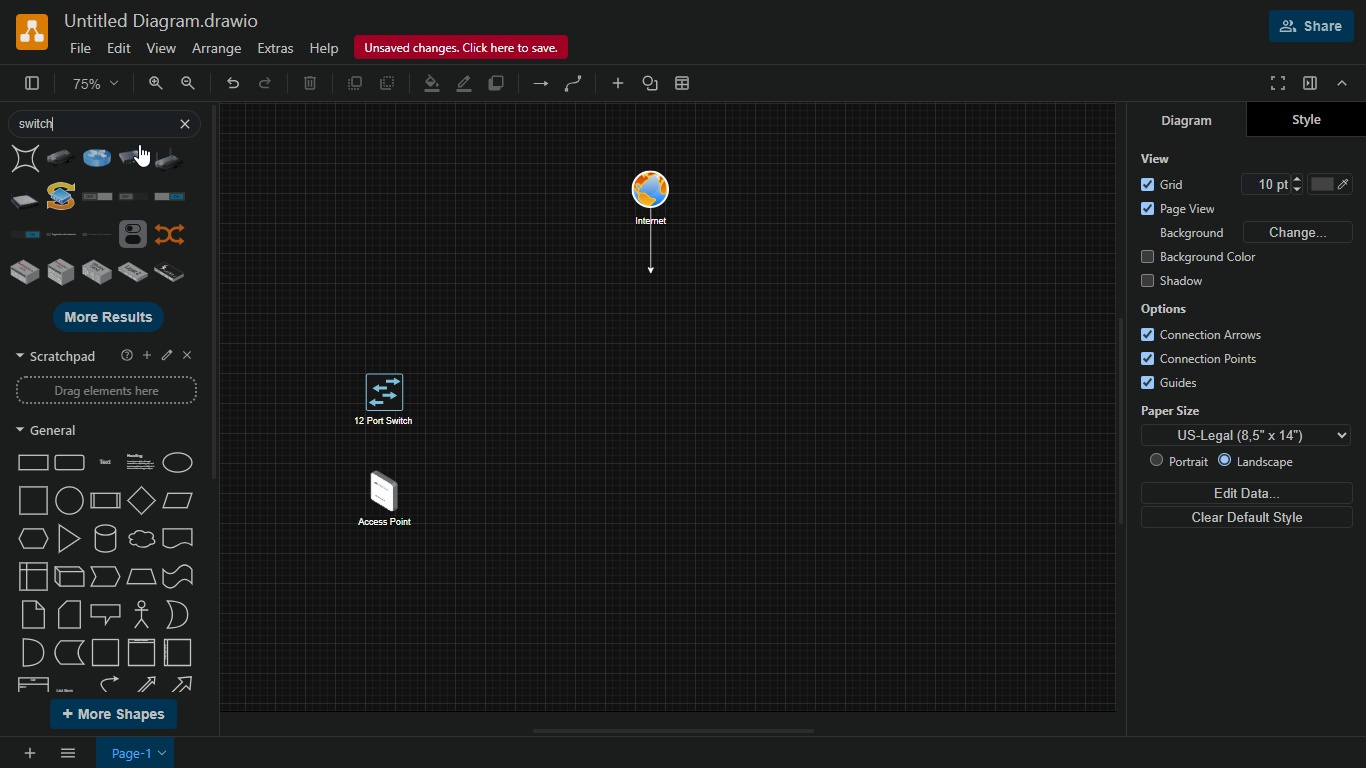 
key(Enter)
 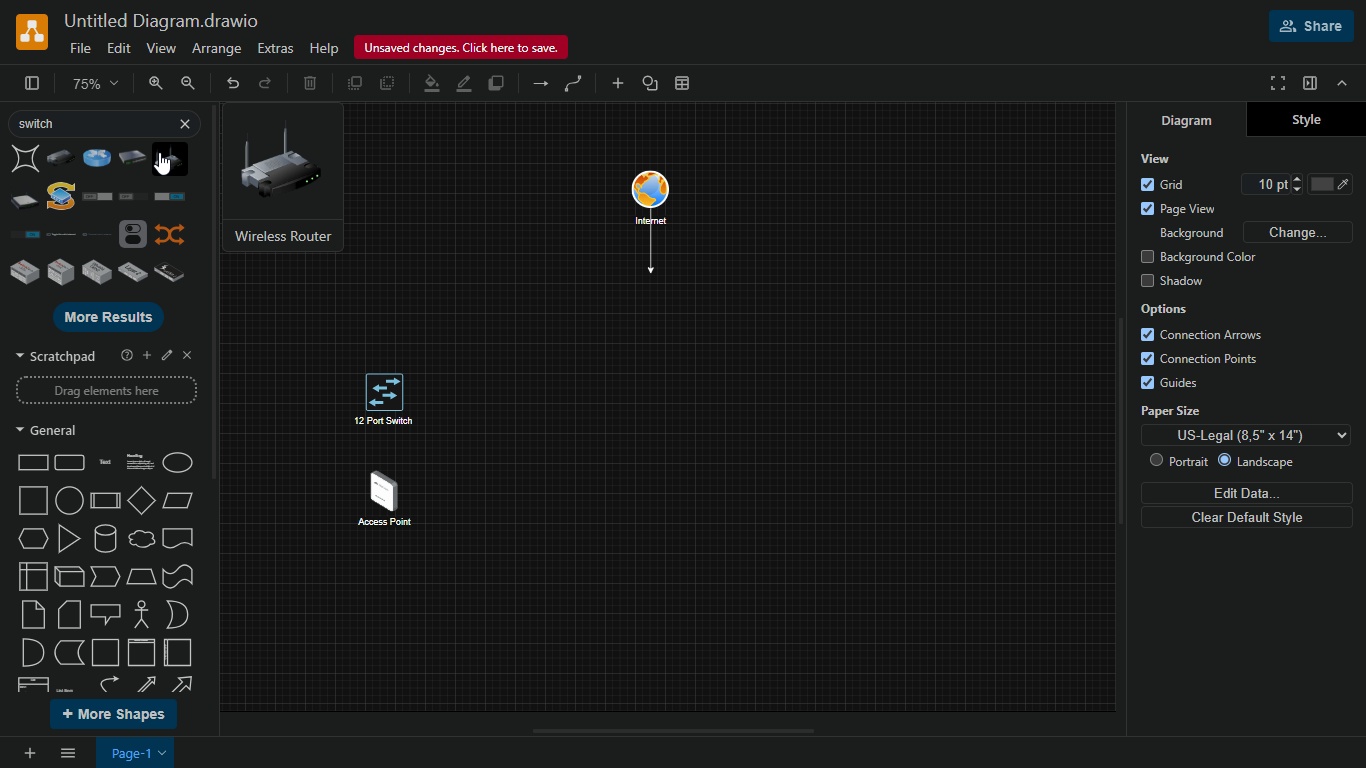 
wait(7.58)
 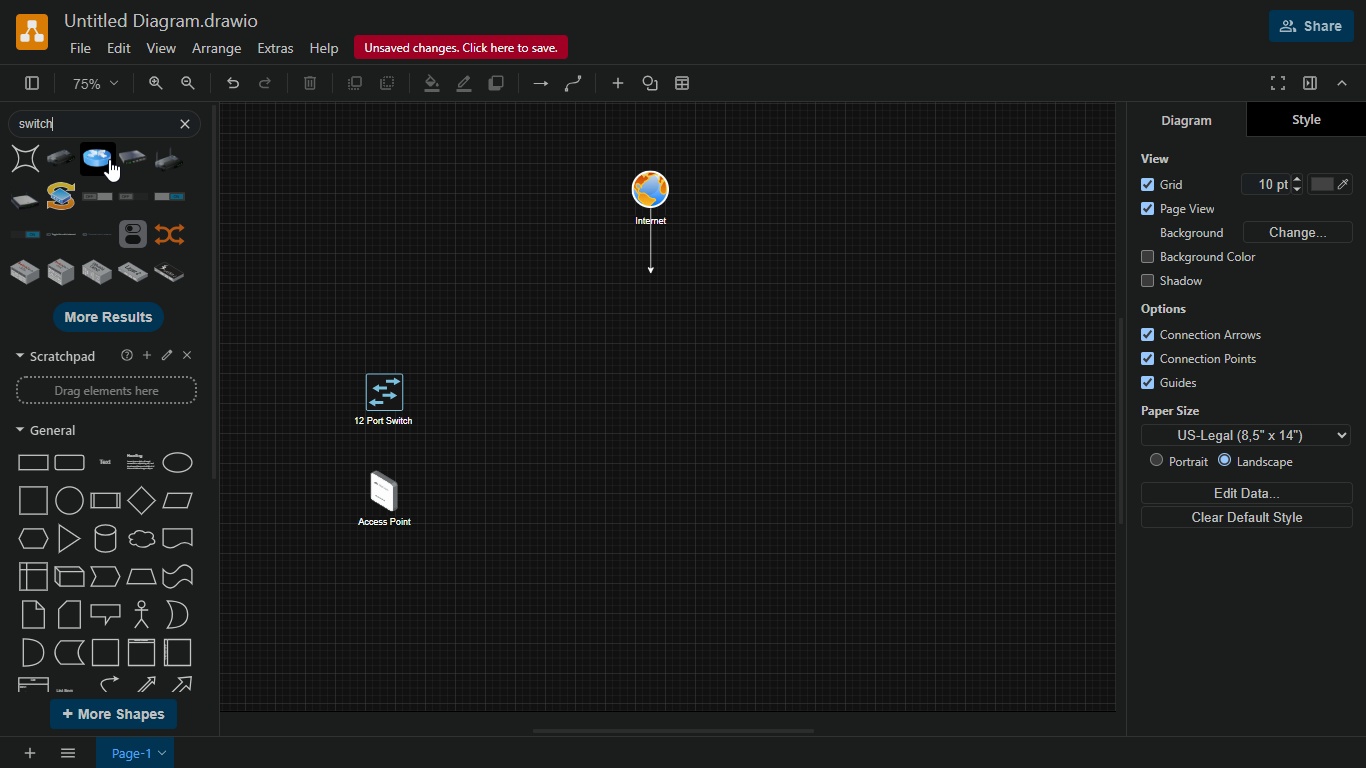 
left_click([128, 170])
 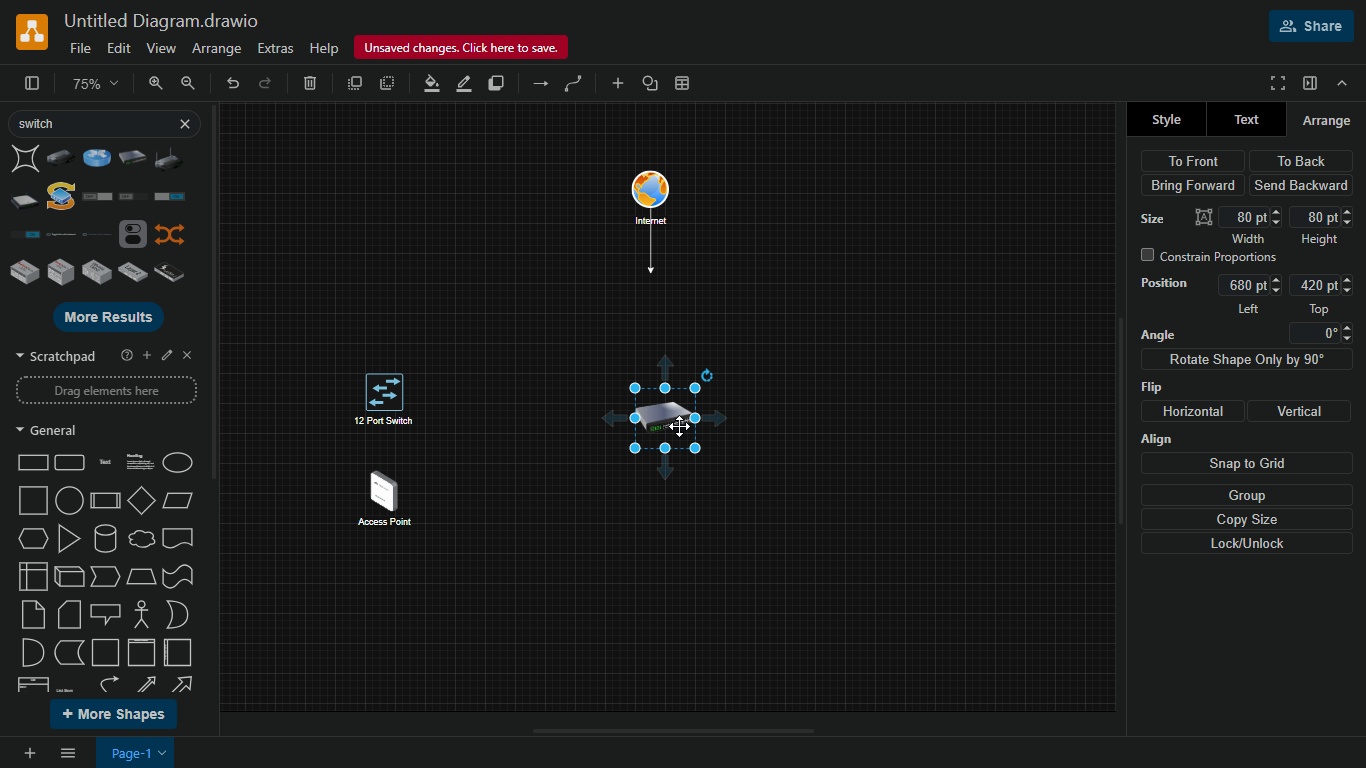 
left_click_drag(start_coordinate=[651, 422], to_coordinate=[639, 295])
 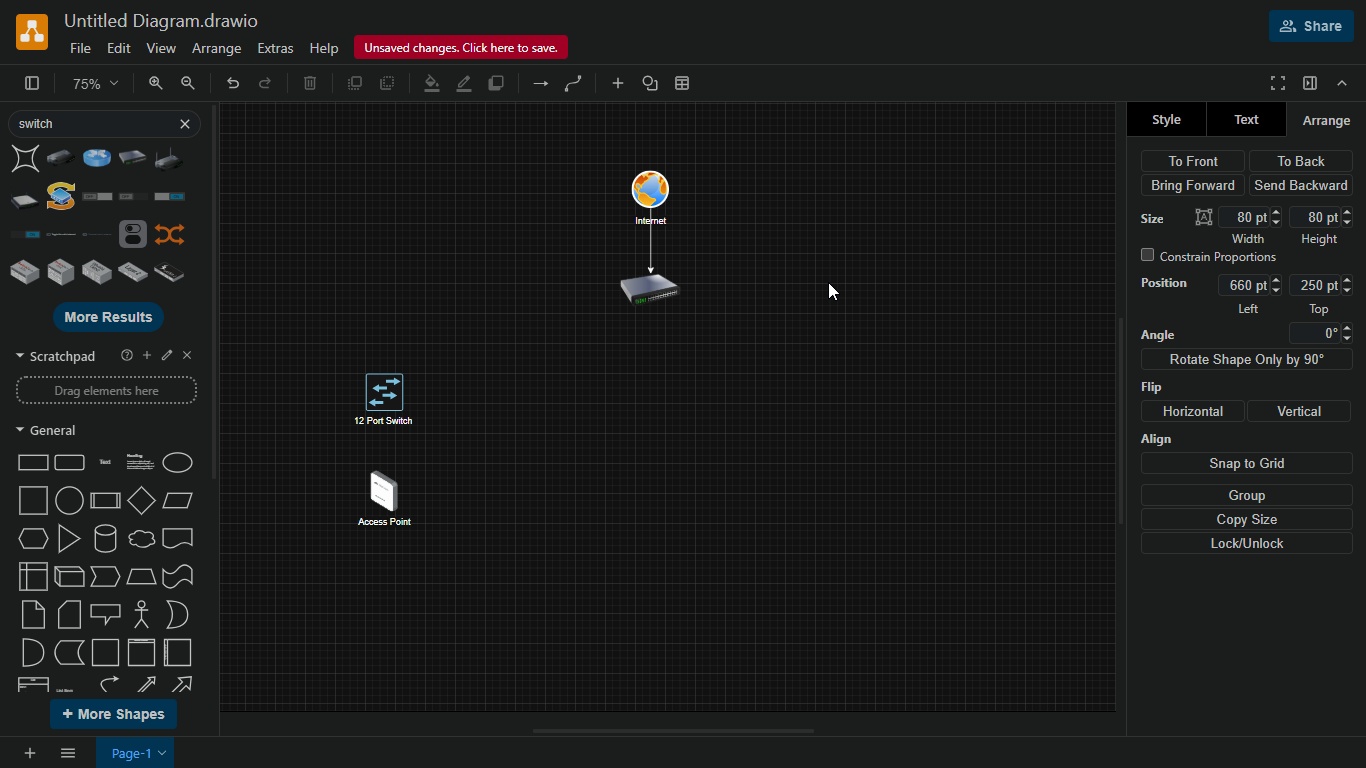 
left_click([828, 282])
 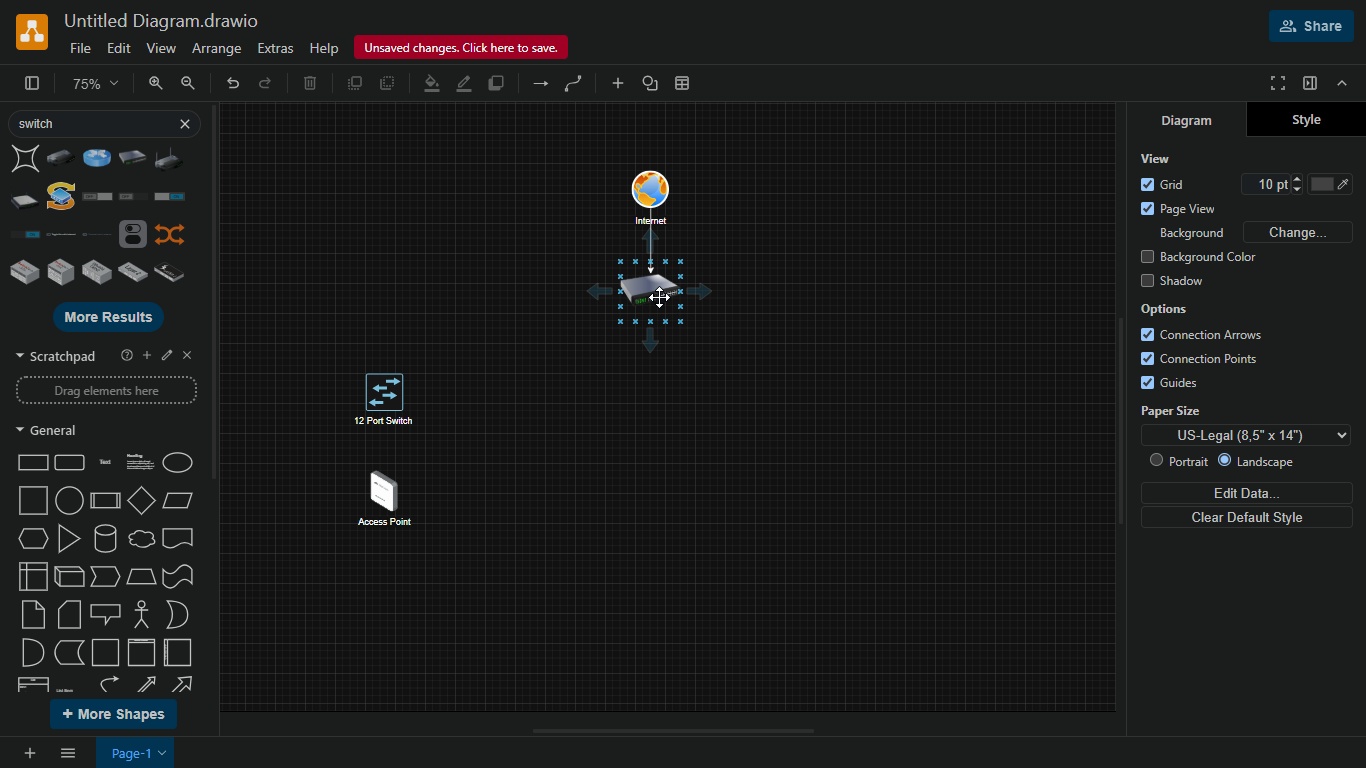 
left_click([659, 297])
 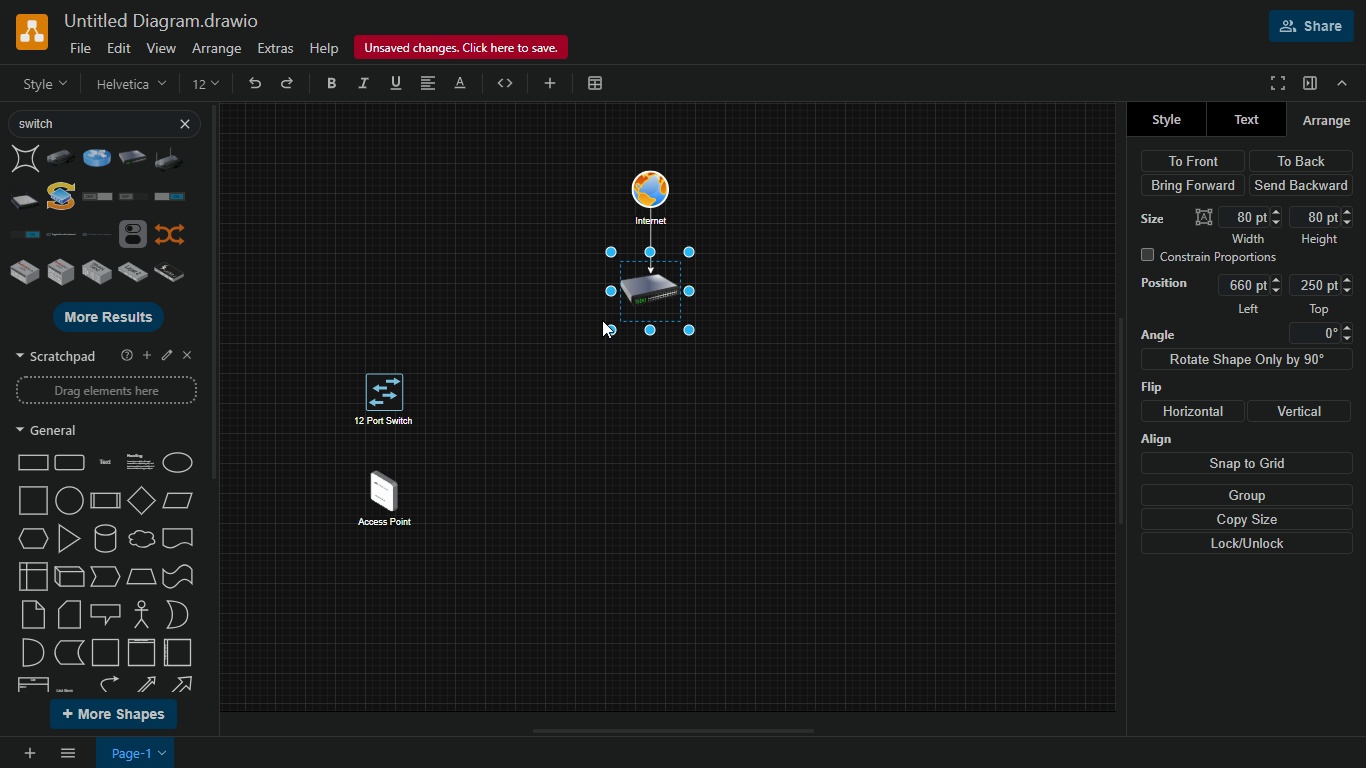 
key(Enter)
 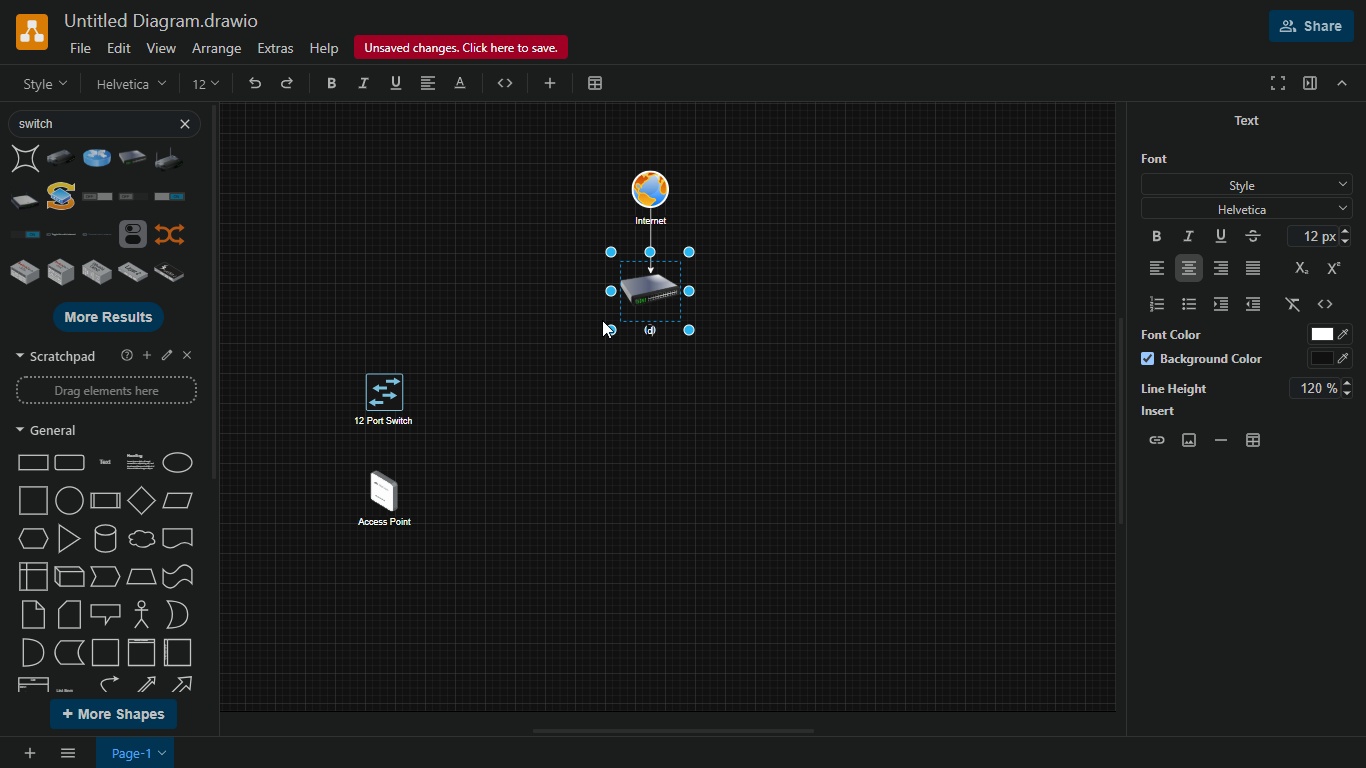 
type(d)
key(Backspace)
type(OLT)
 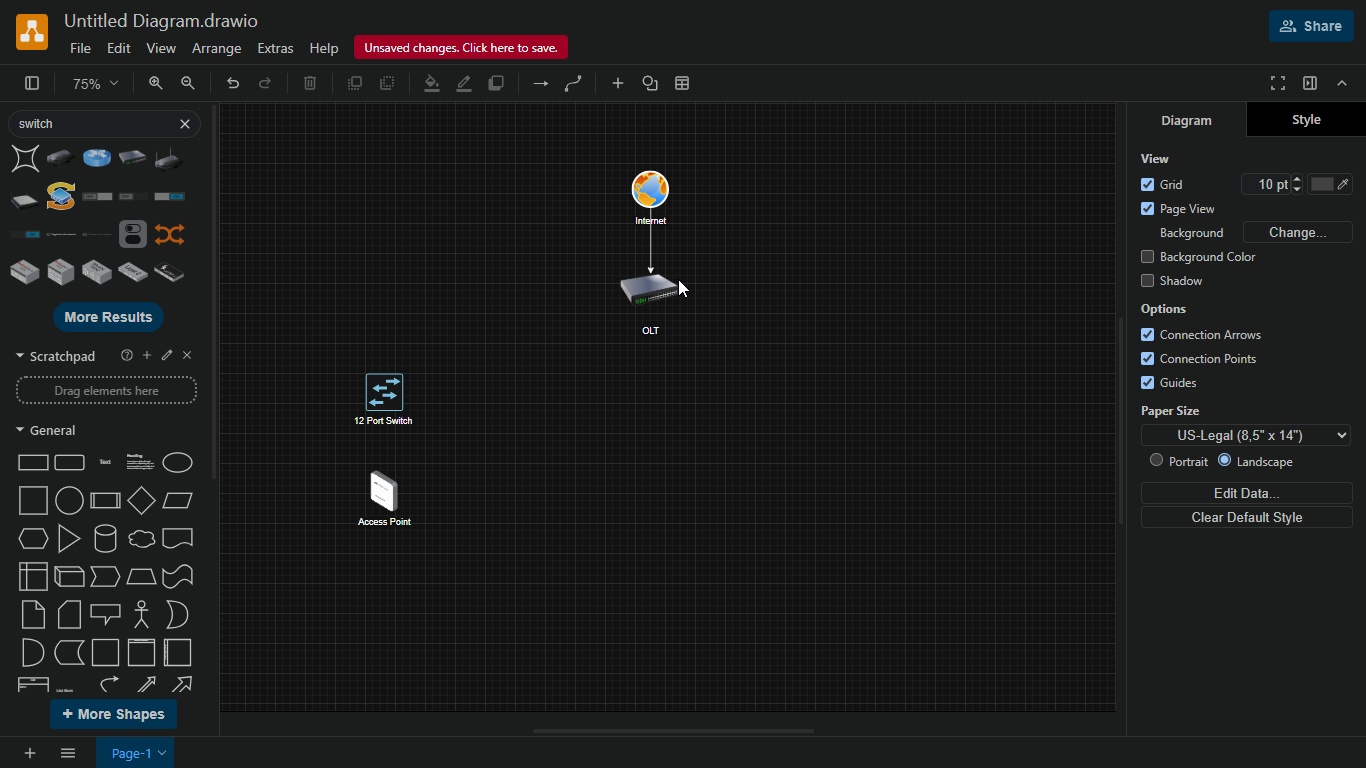 
left_click([643, 293])
 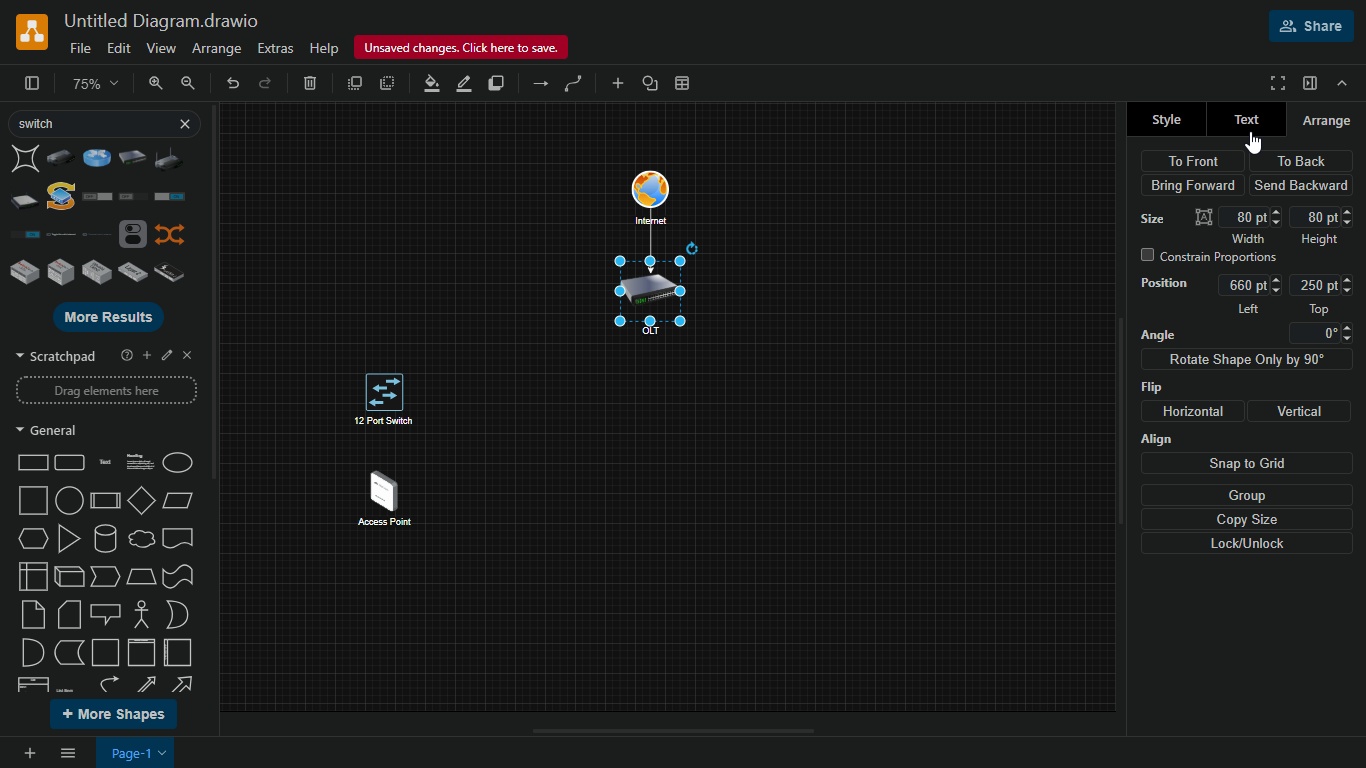 
left_click([1258, 119])
 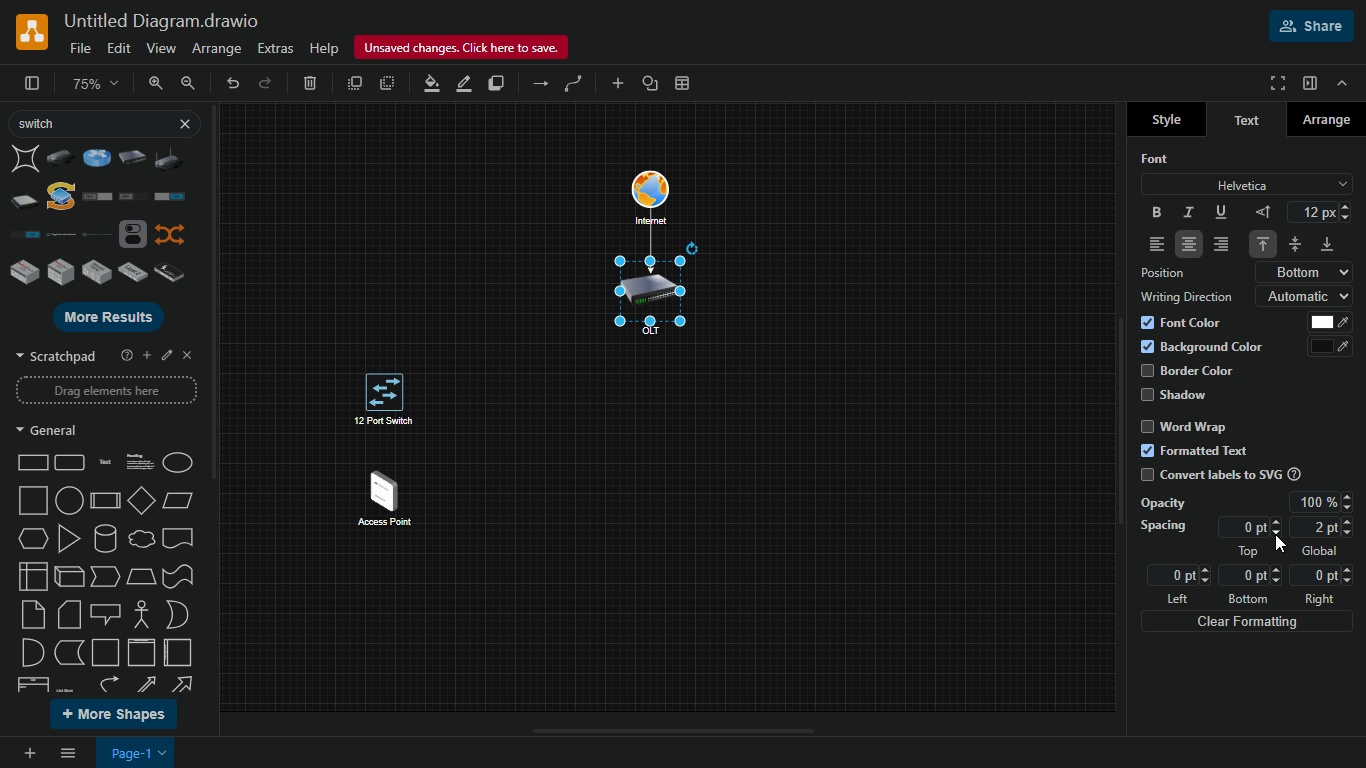 
double_click([1275, 534])
 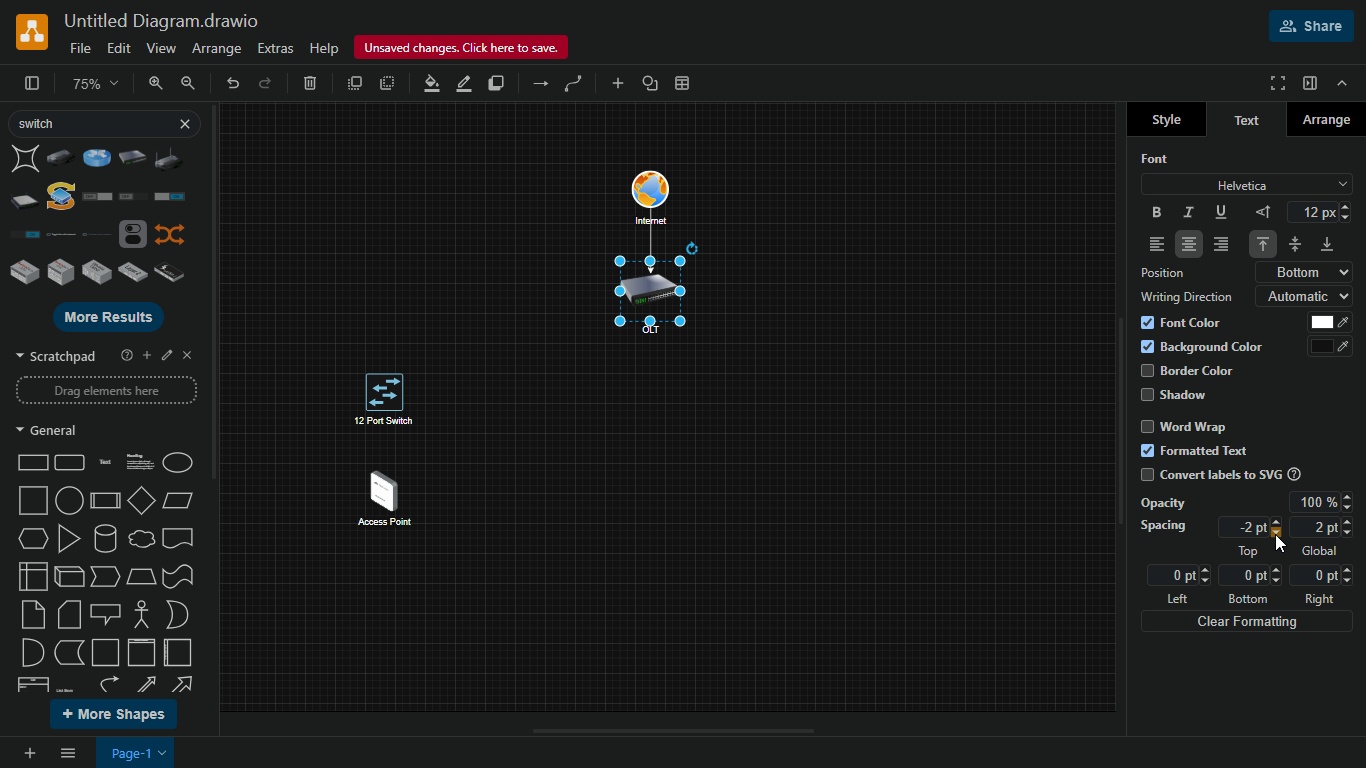 
triple_click([1275, 534])
 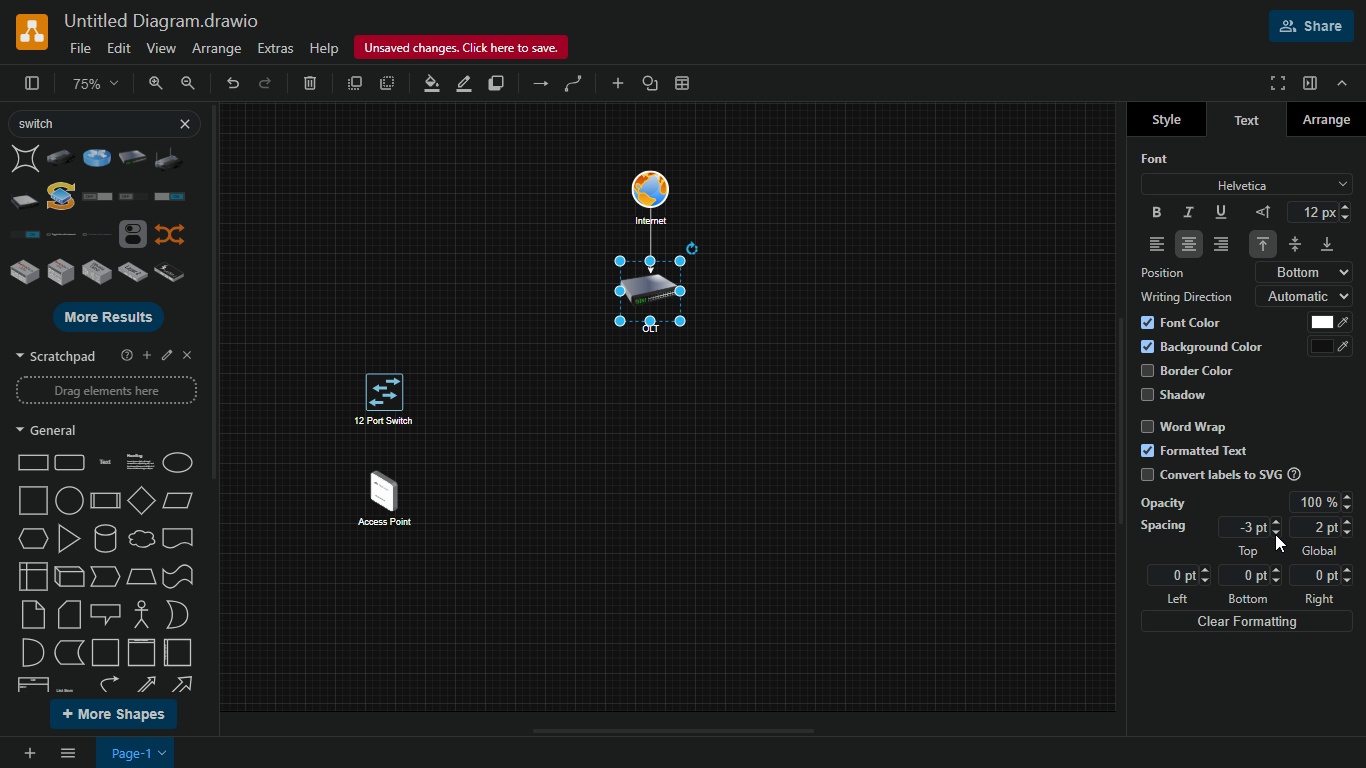 
triple_click([1275, 534])
 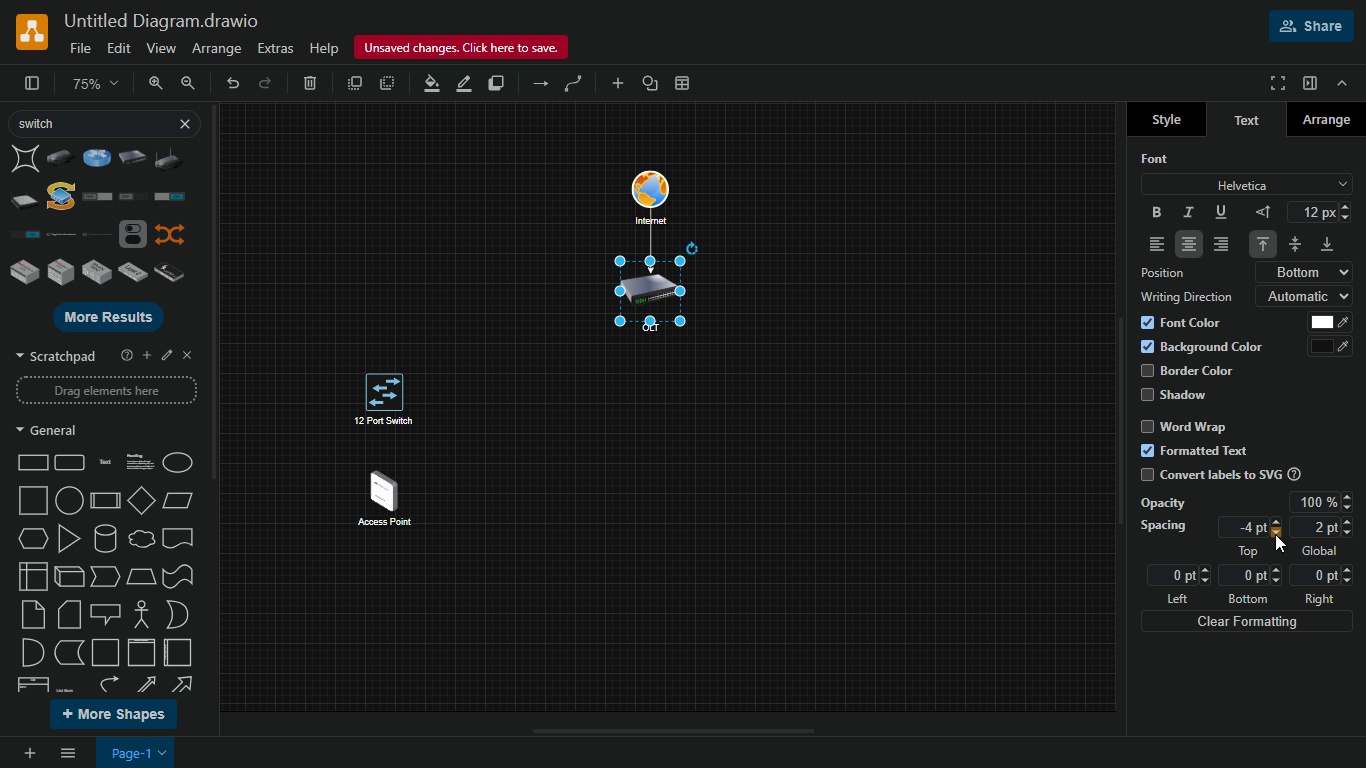 
triple_click([1275, 534])
 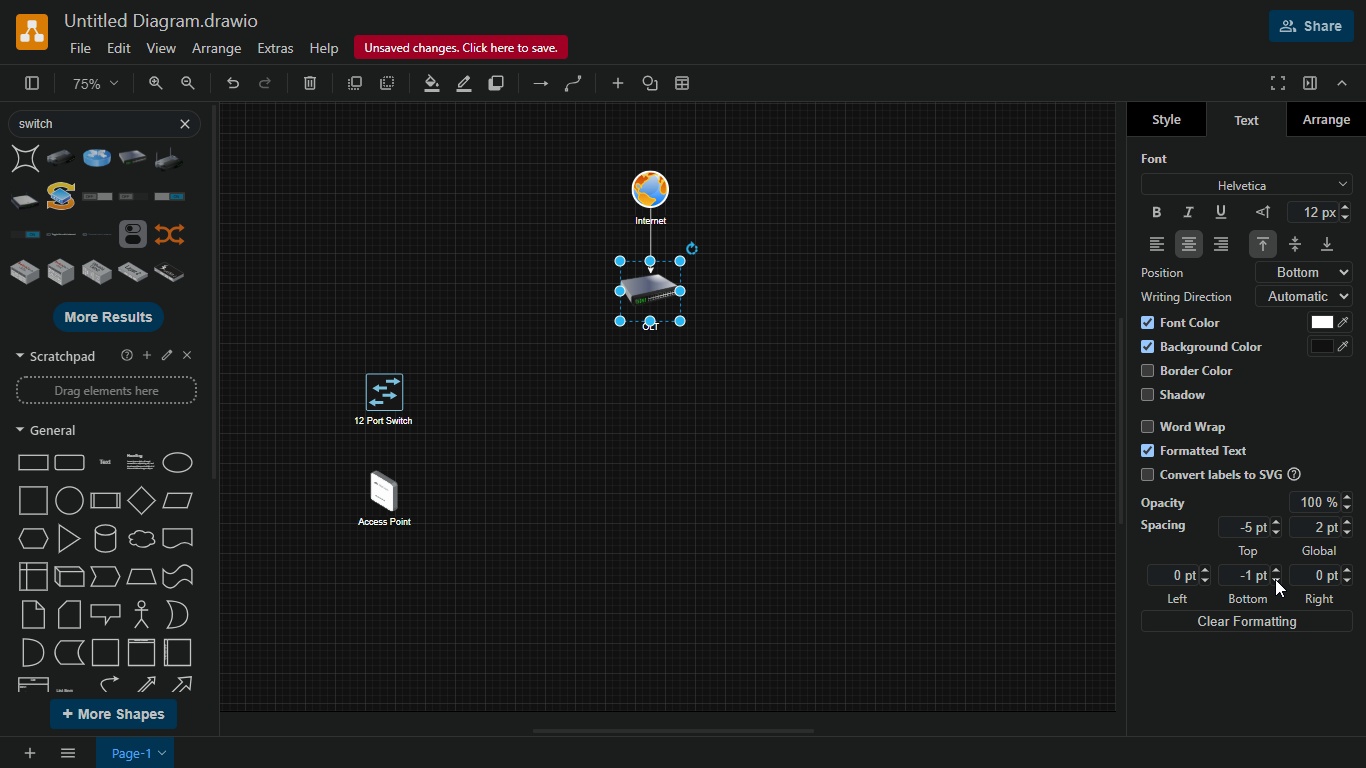 
double_click([1275, 579])
 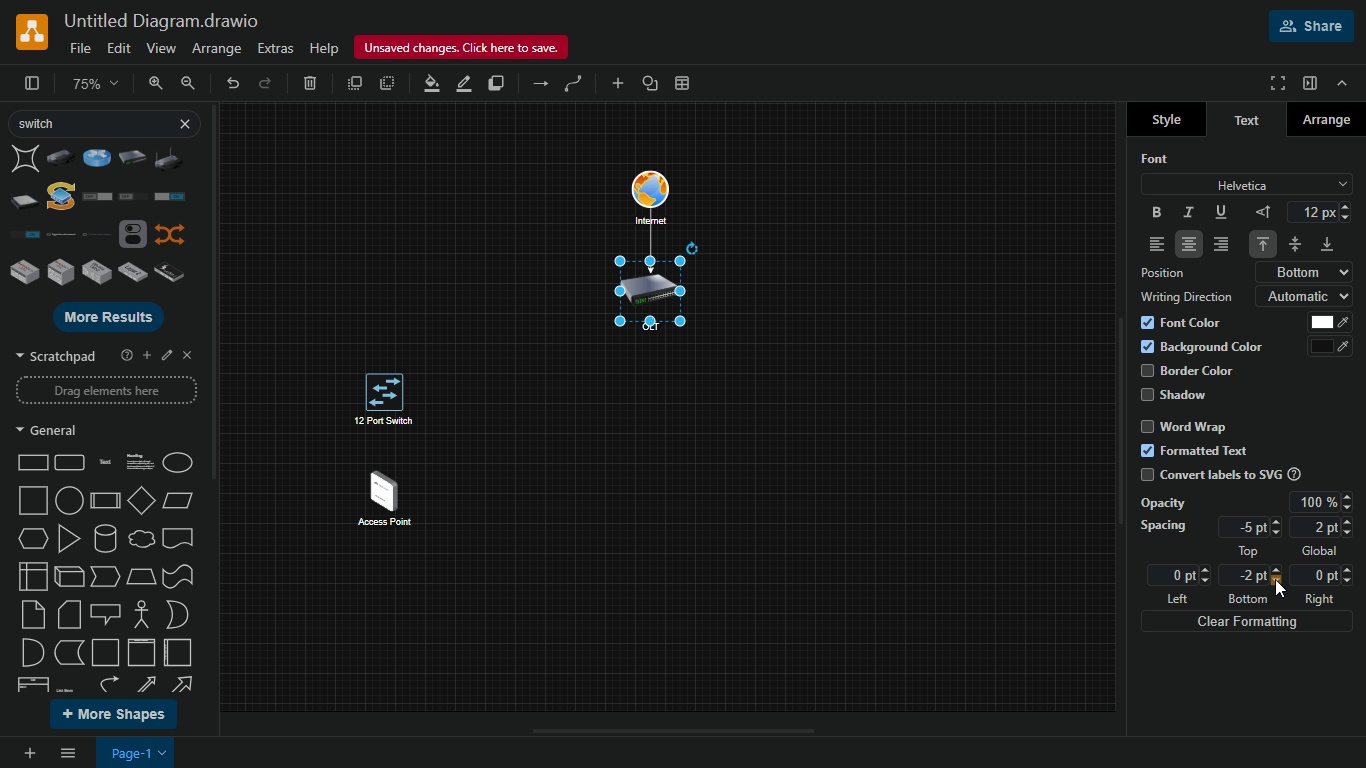 
triple_click([1275, 579])
 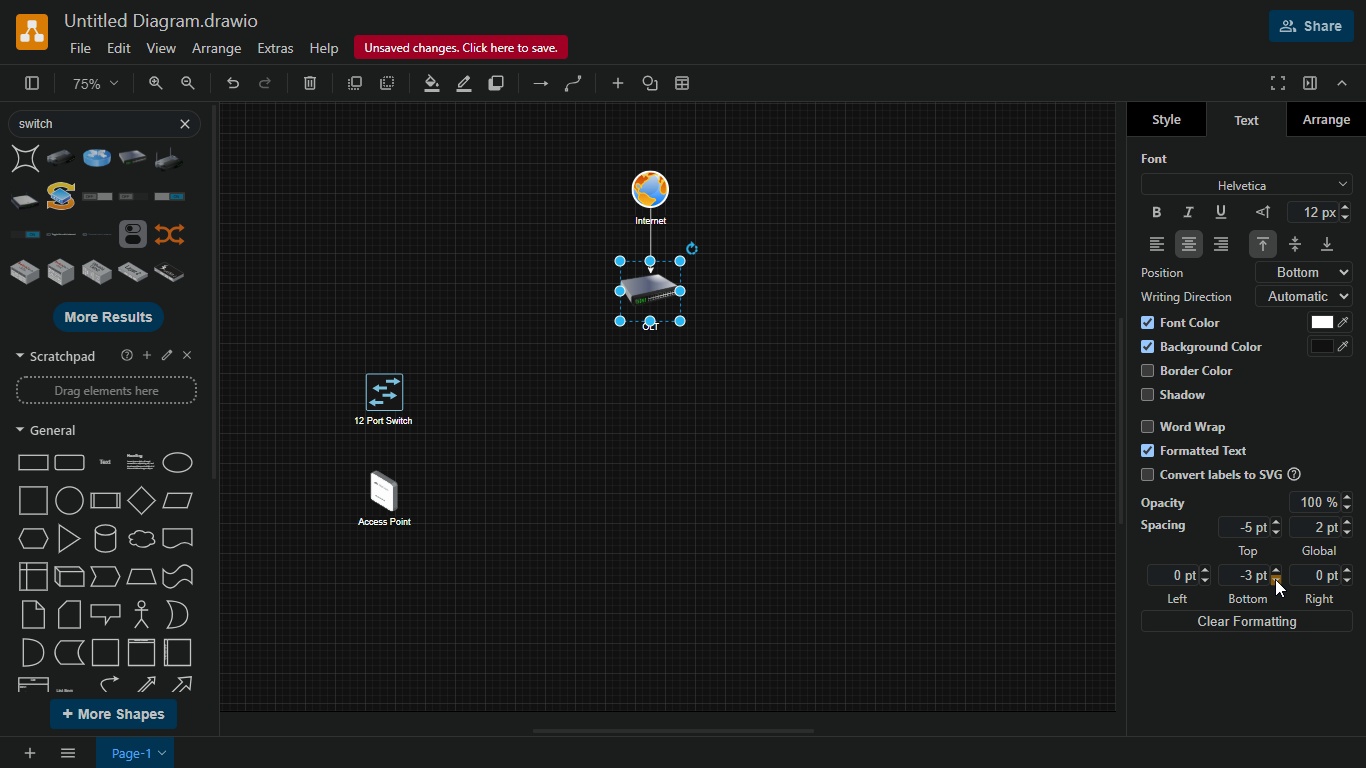 
triple_click([1275, 579])
 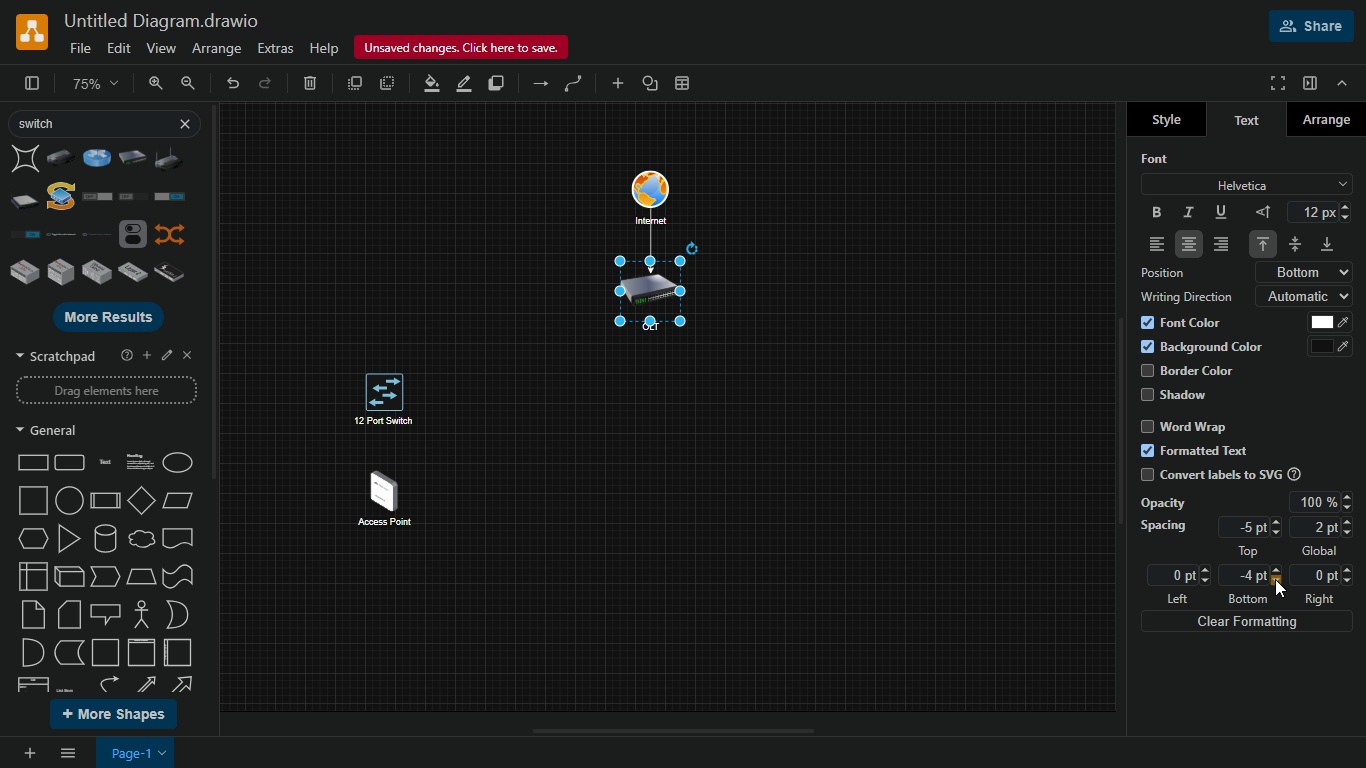 
triple_click([1275, 579])
 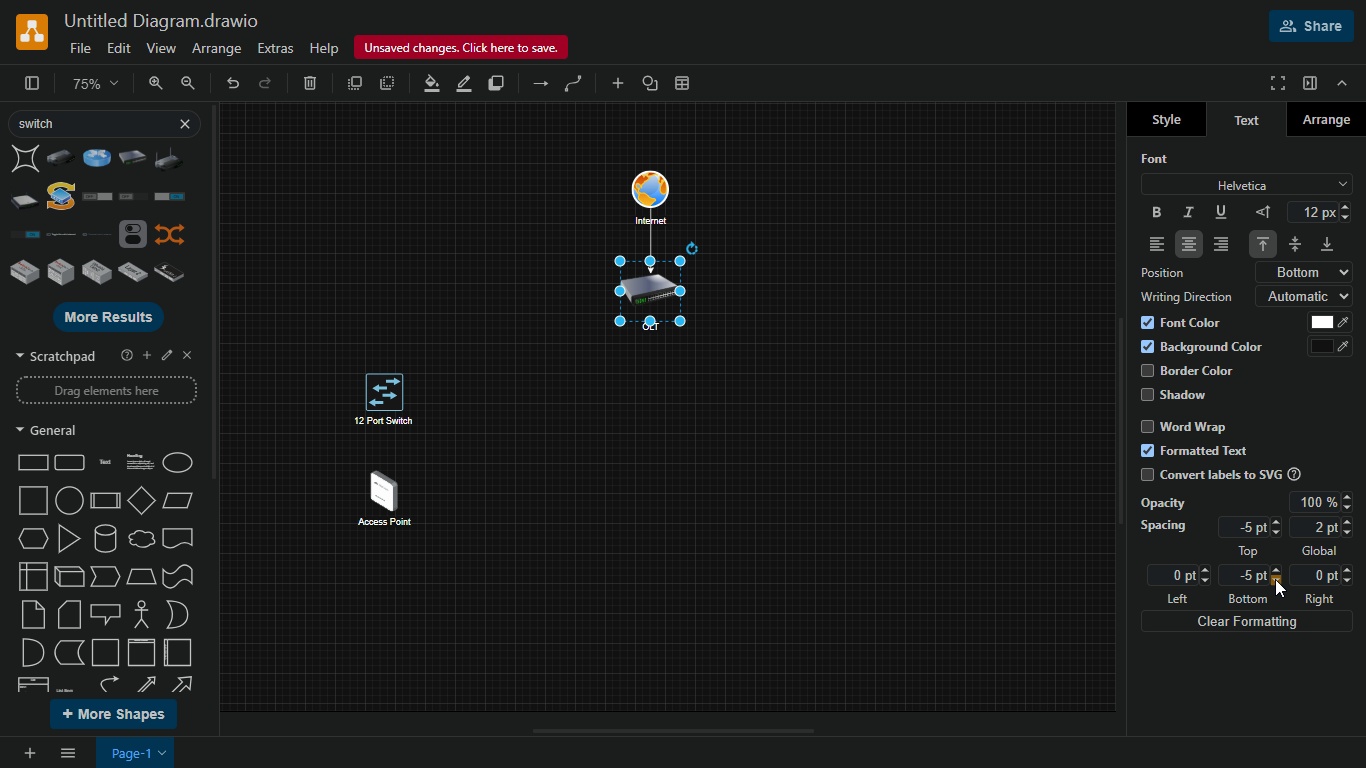 
triple_click([1275, 579])
 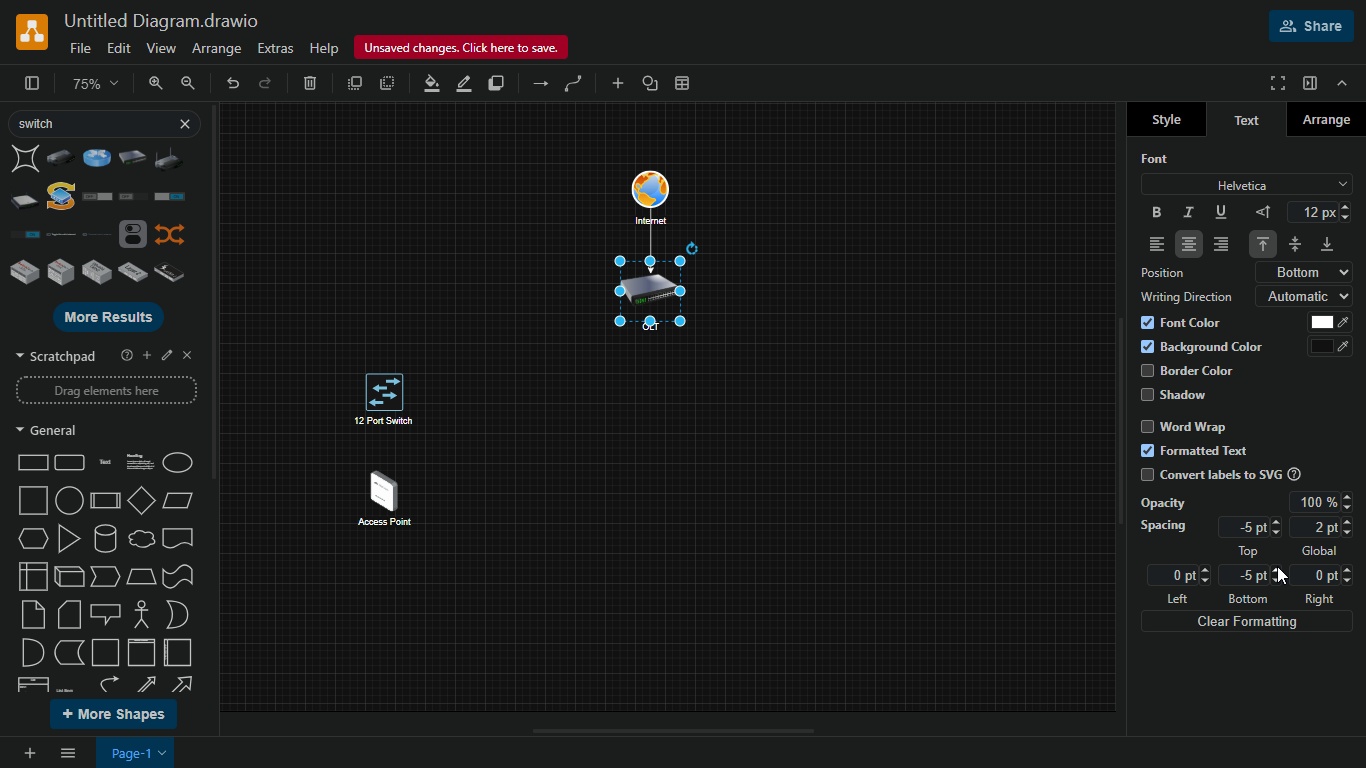 
double_click([1277, 566])
 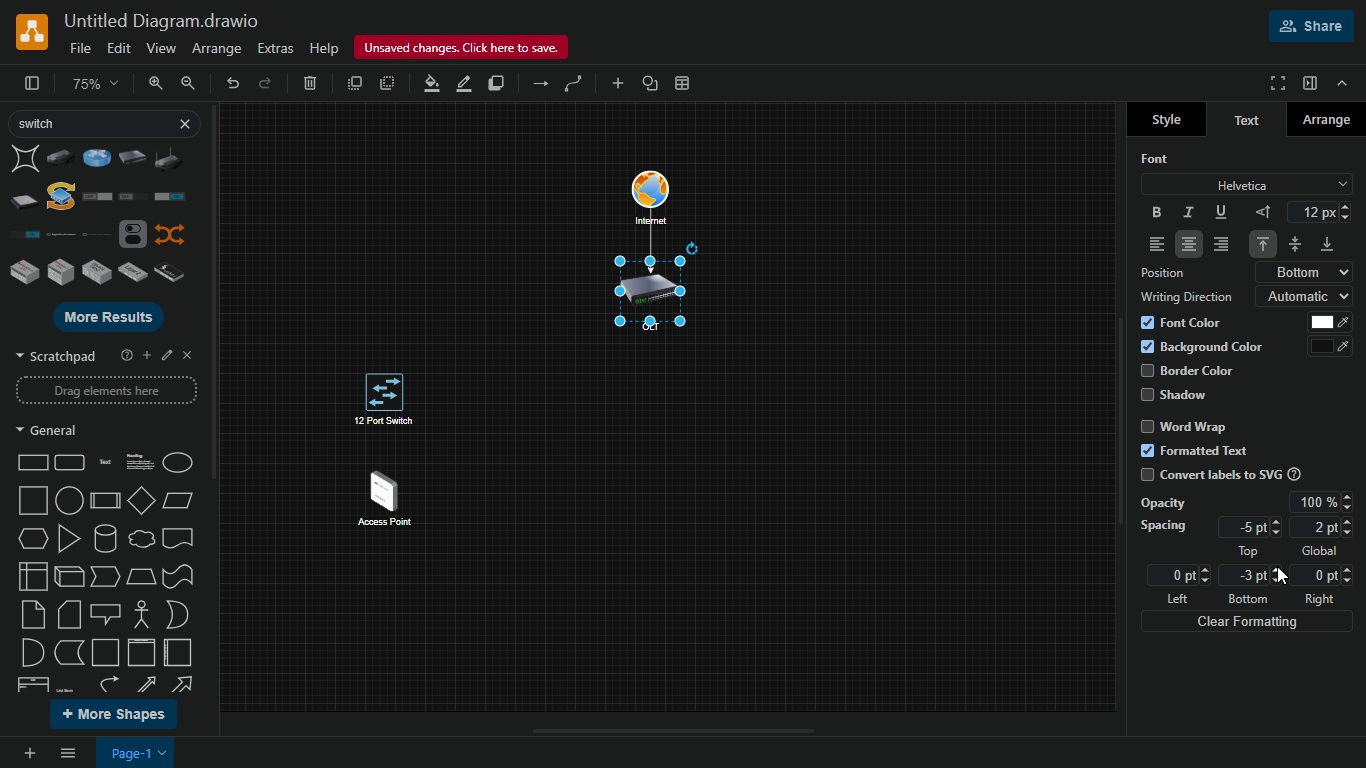 
triple_click([1277, 566])
 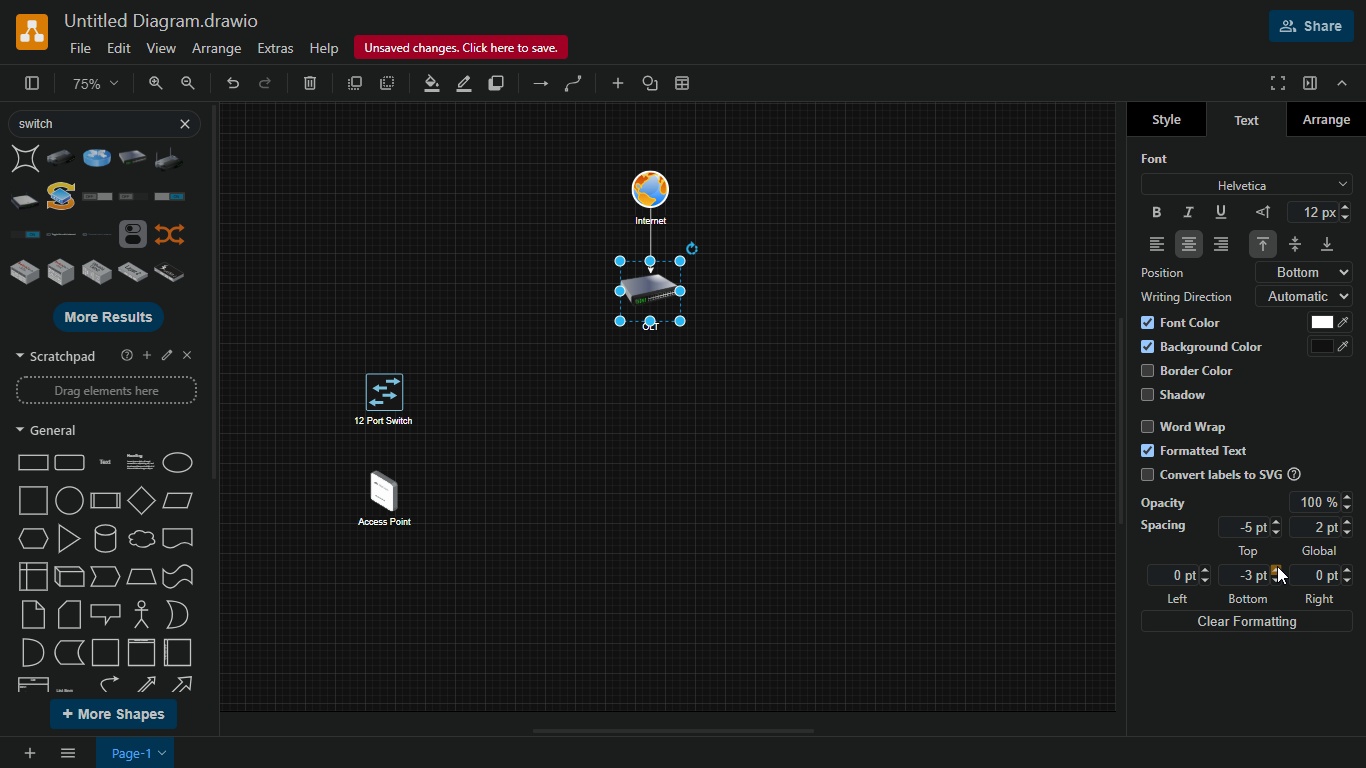 
triple_click([1277, 566])
 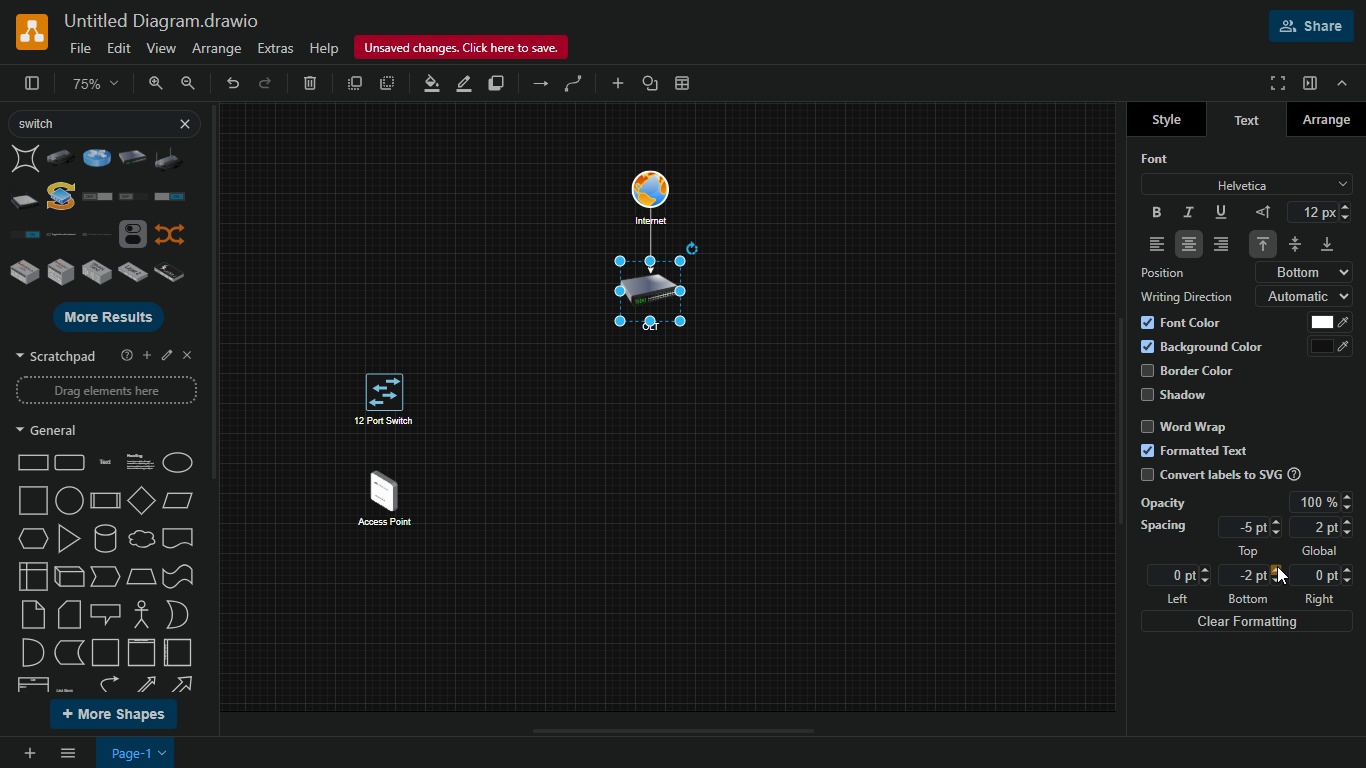 
triple_click([1277, 566])
 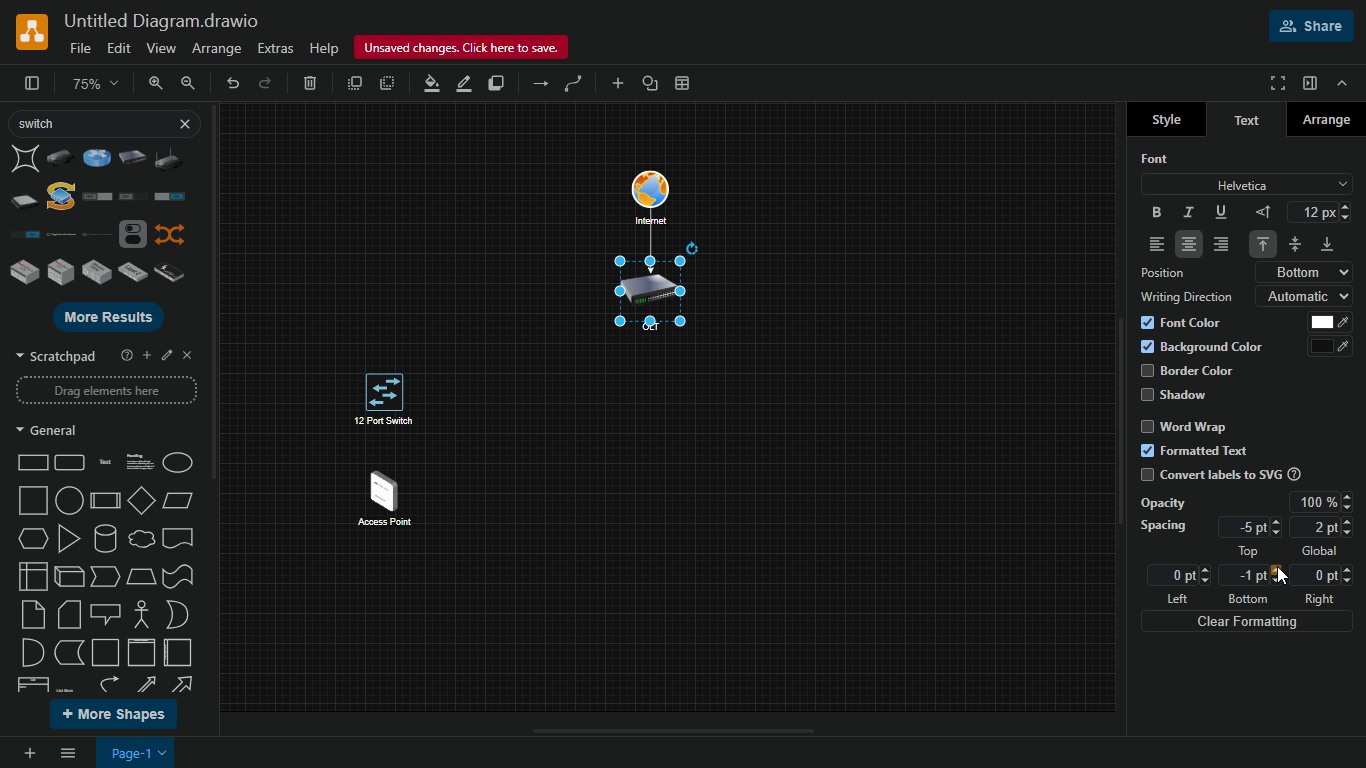 
triple_click([1277, 566])
 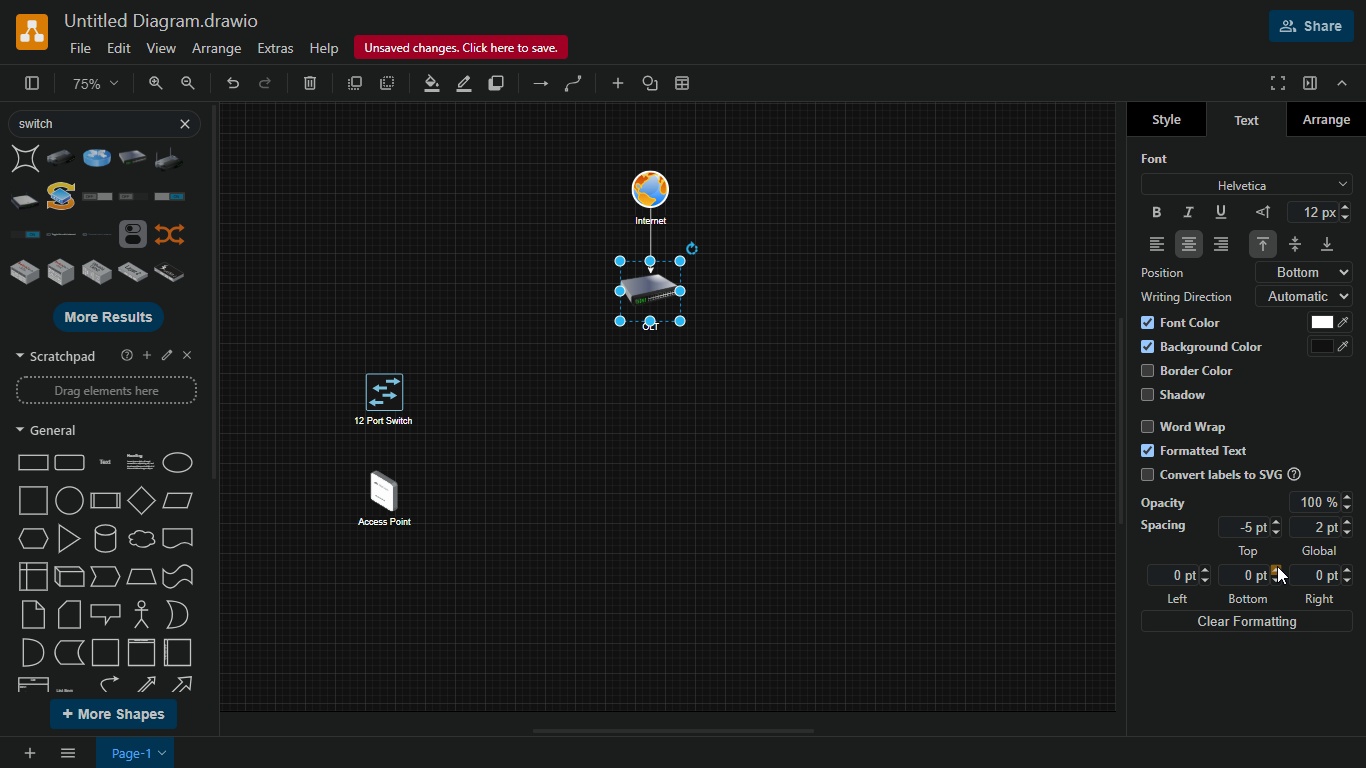 
triple_click([1277, 566])
 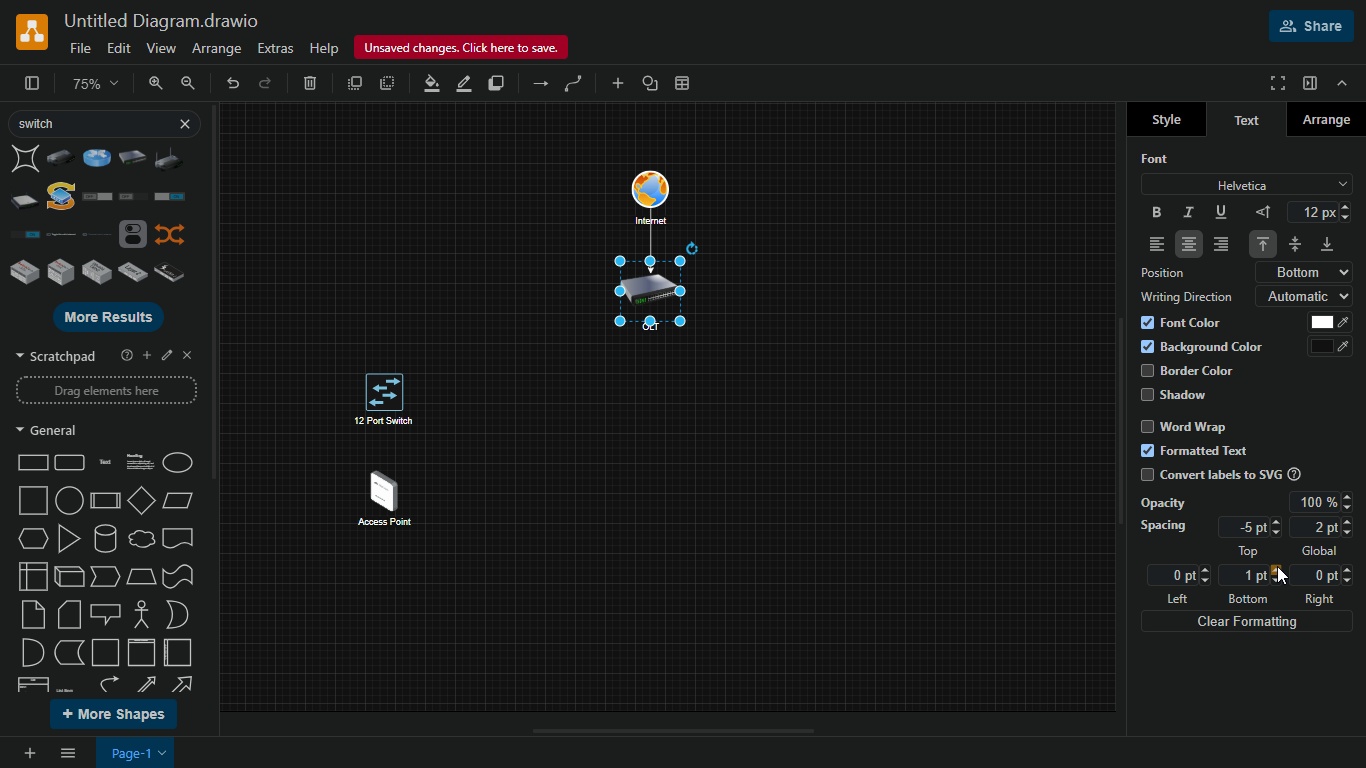 
triple_click([1277, 566])
 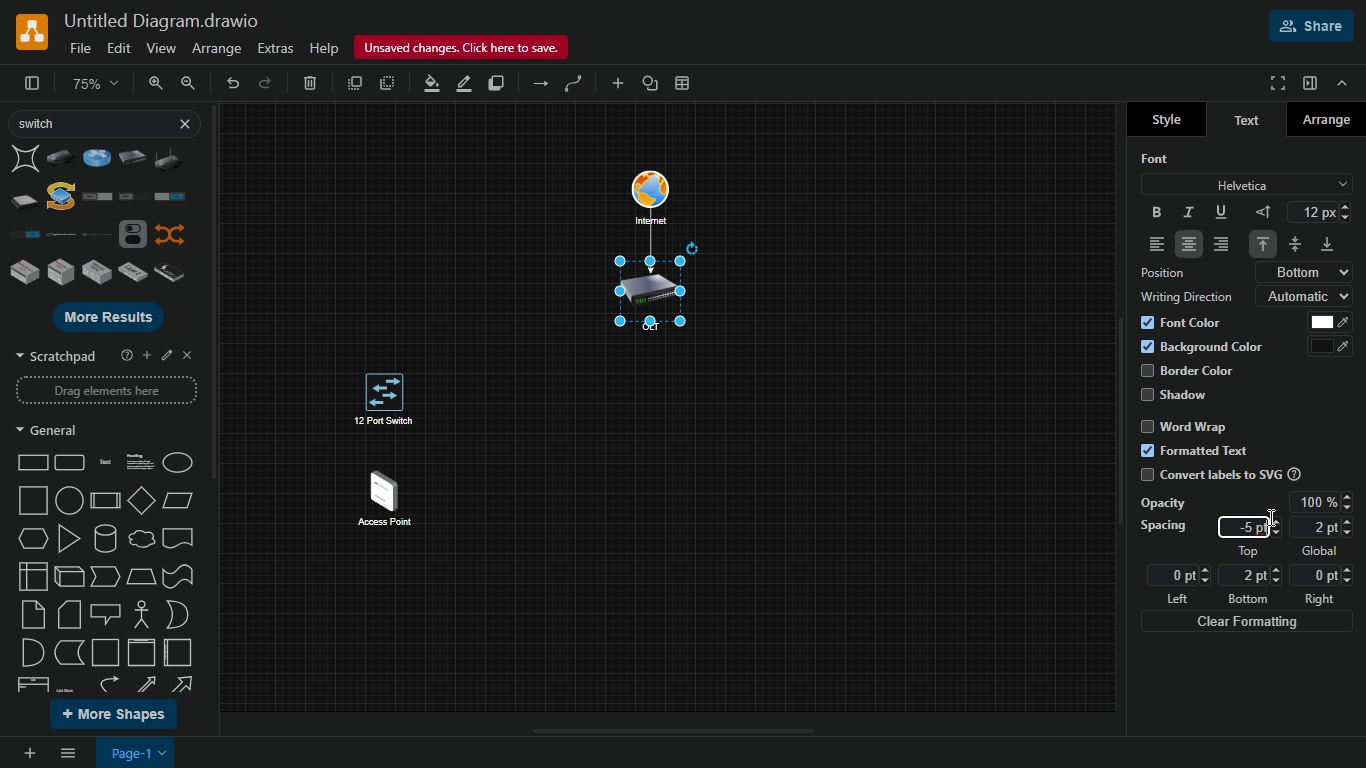 
left_click([1269, 517])
 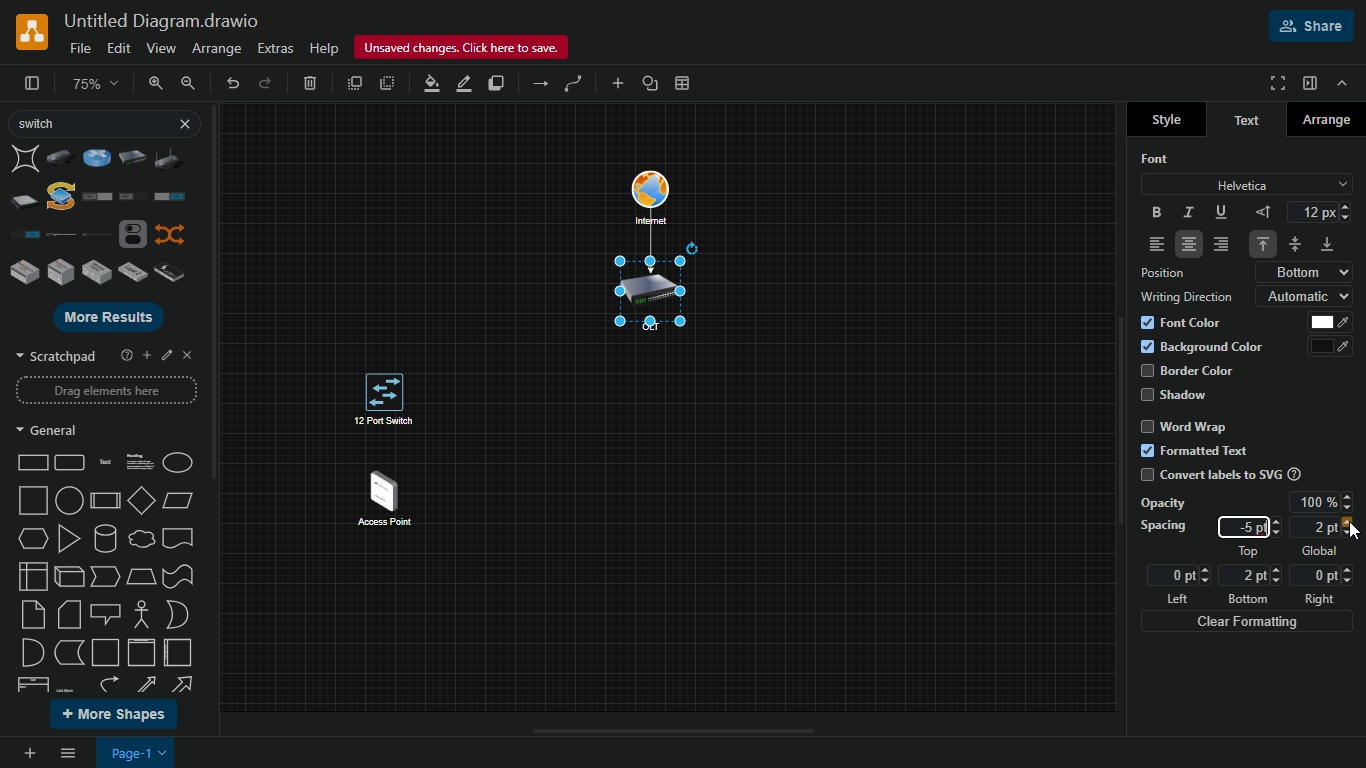 
double_click([1349, 521])
 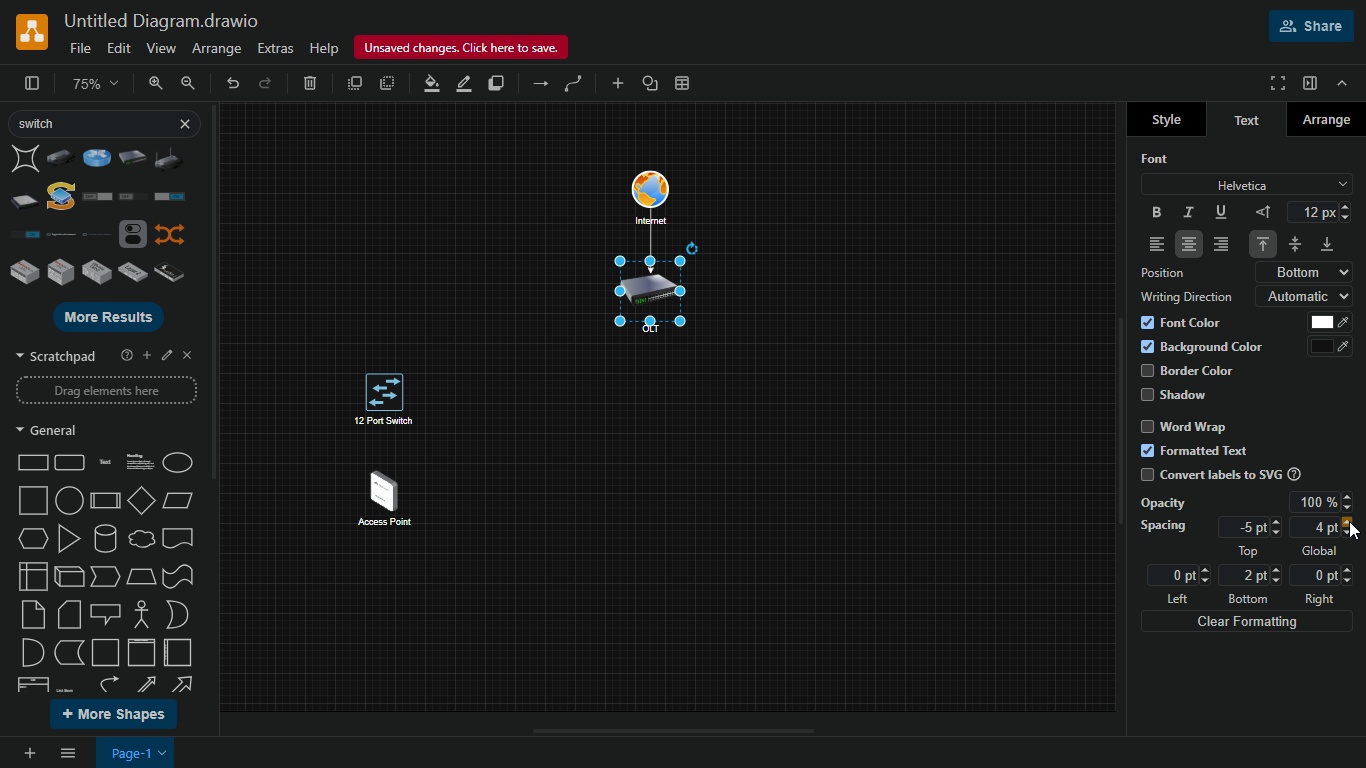 
triple_click([1349, 521])
 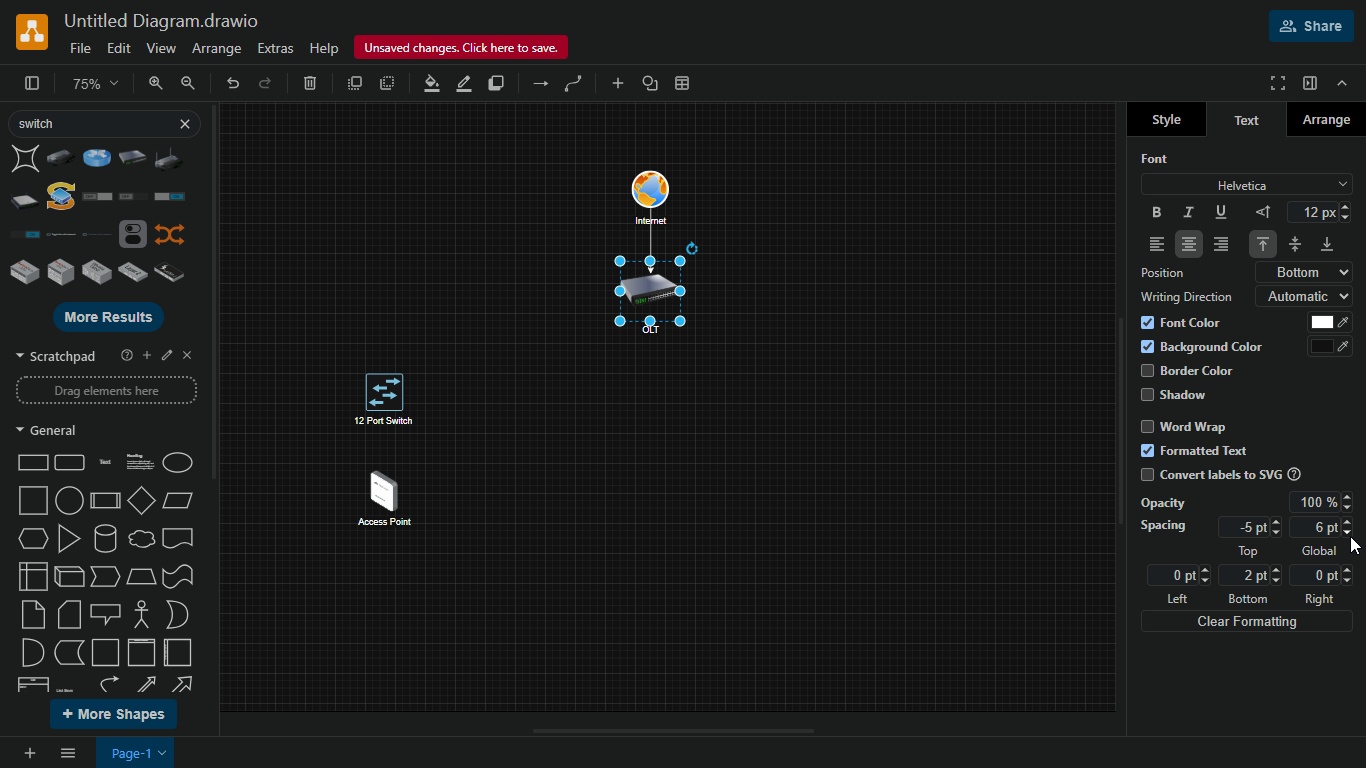 
double_click([1350, 536])
 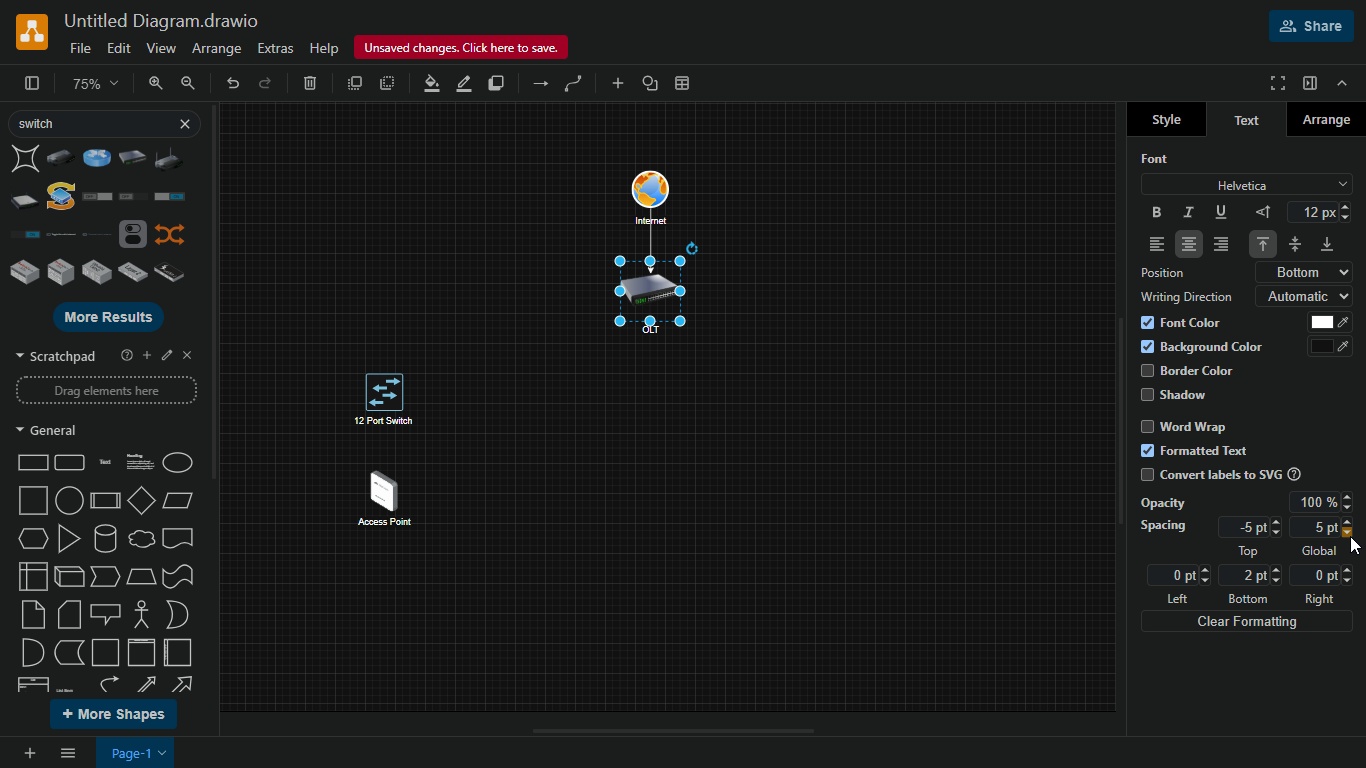 
triple_click([1350, 536])
 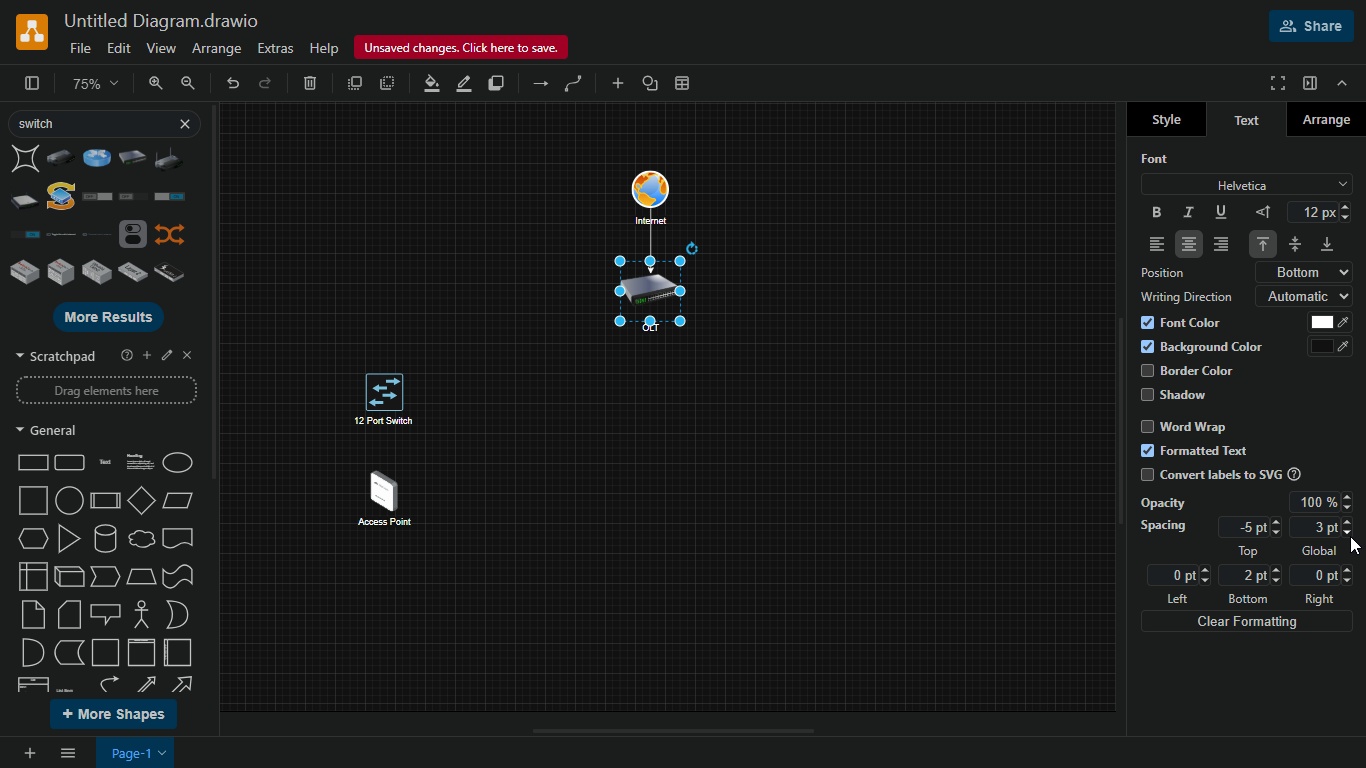 
triple_click([1350, 536])
 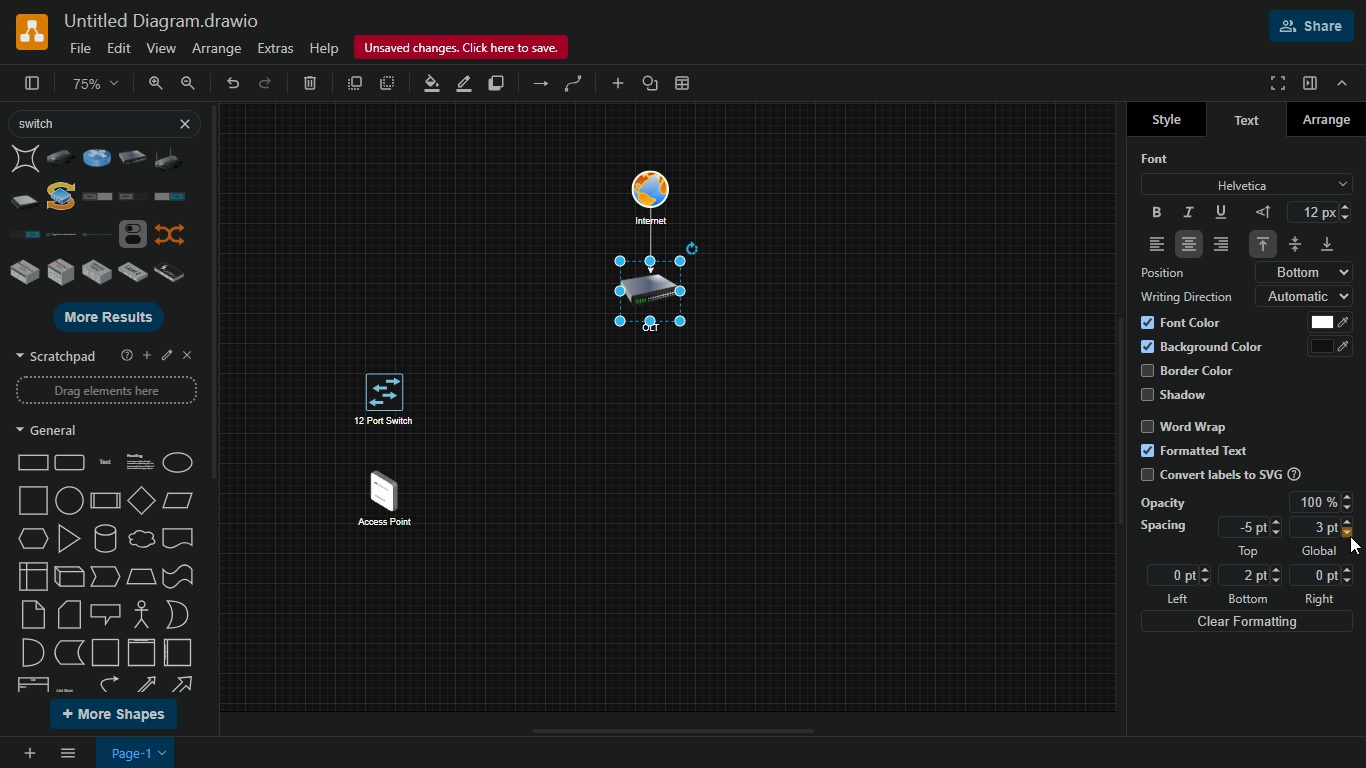 
triple_click([1350, 536])
 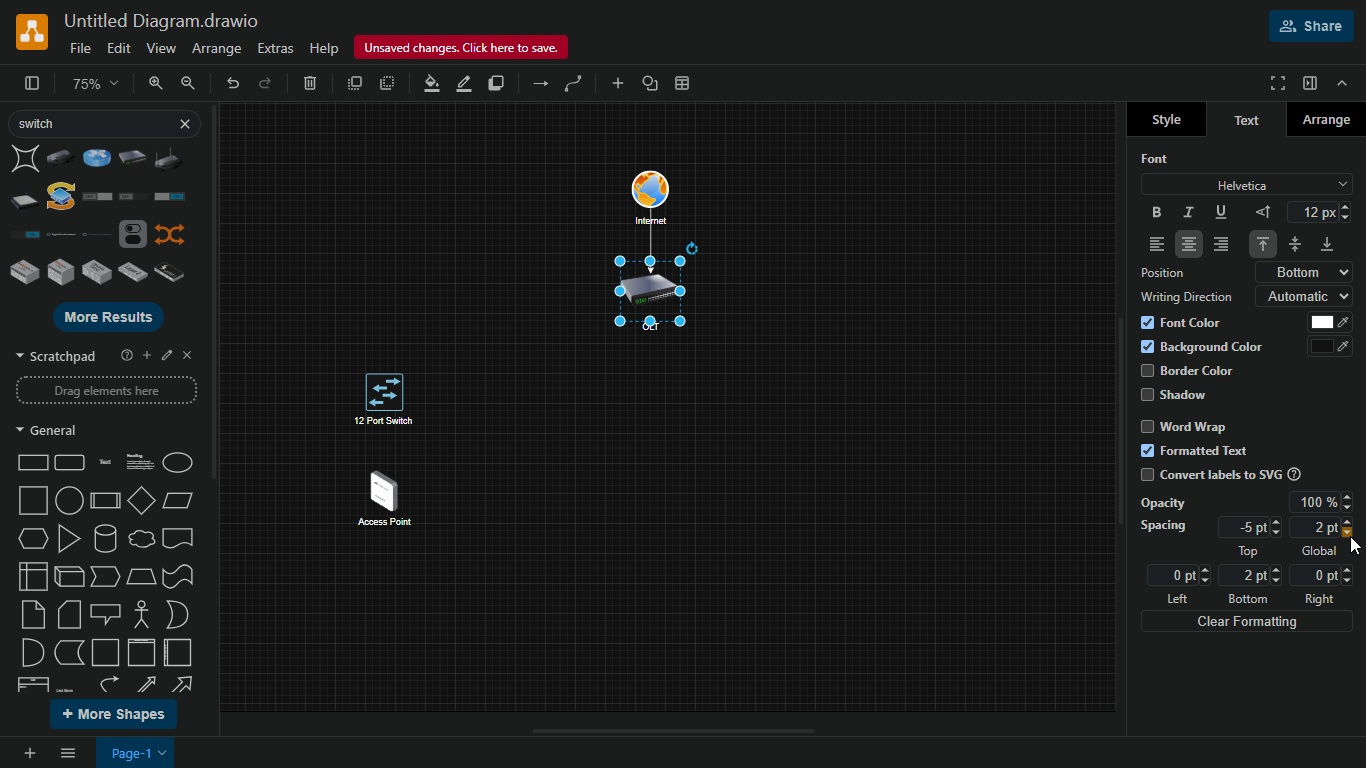 
triple_click([1350, 536])
 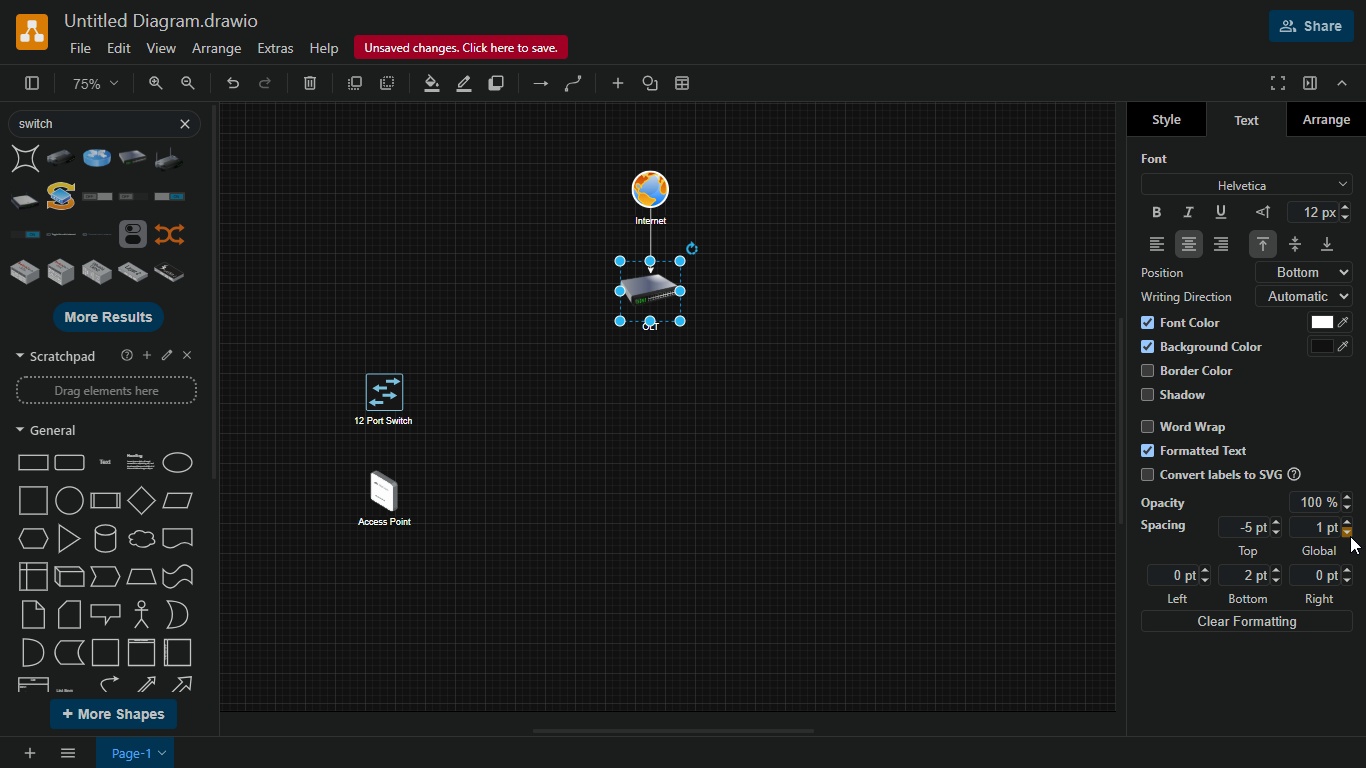 
triple_click([1350, 536])
 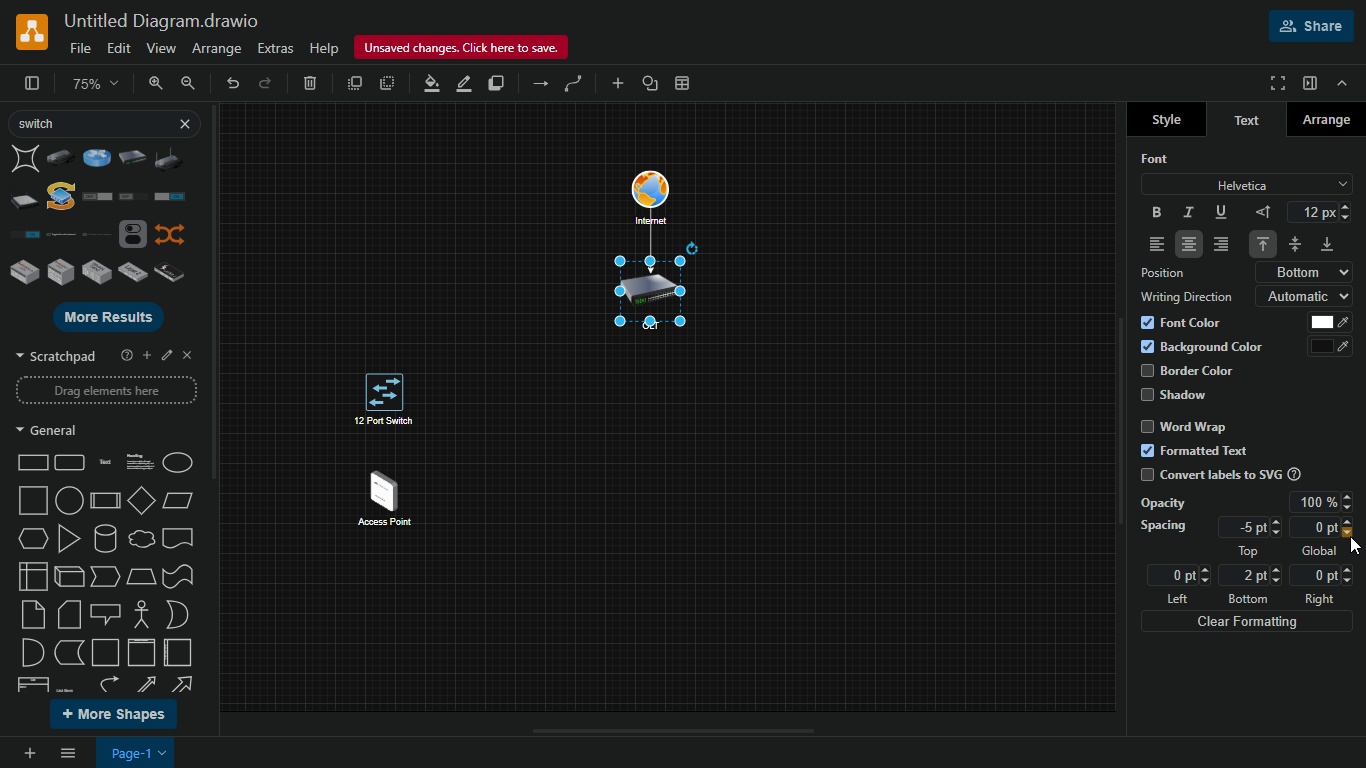 
triple_click([1350, 536])
 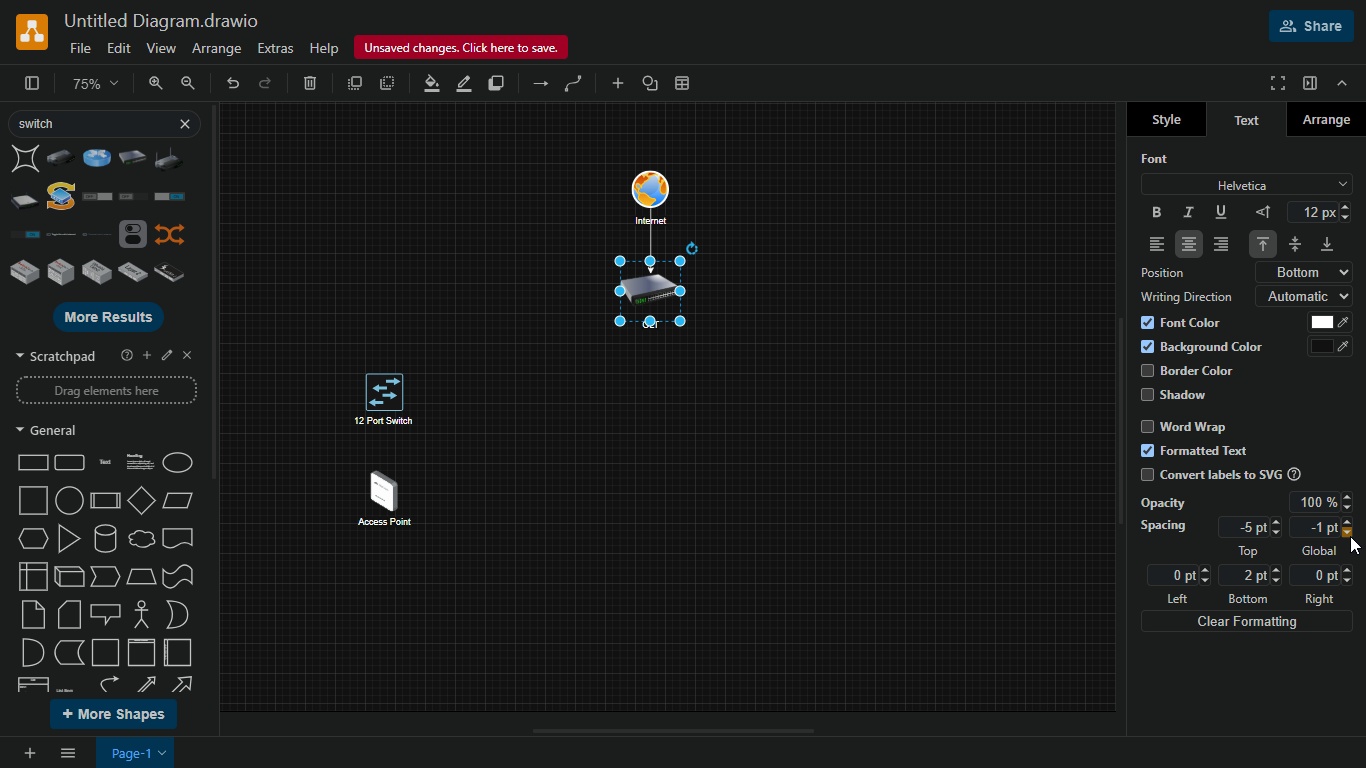 
triple_click([1350, 536])
 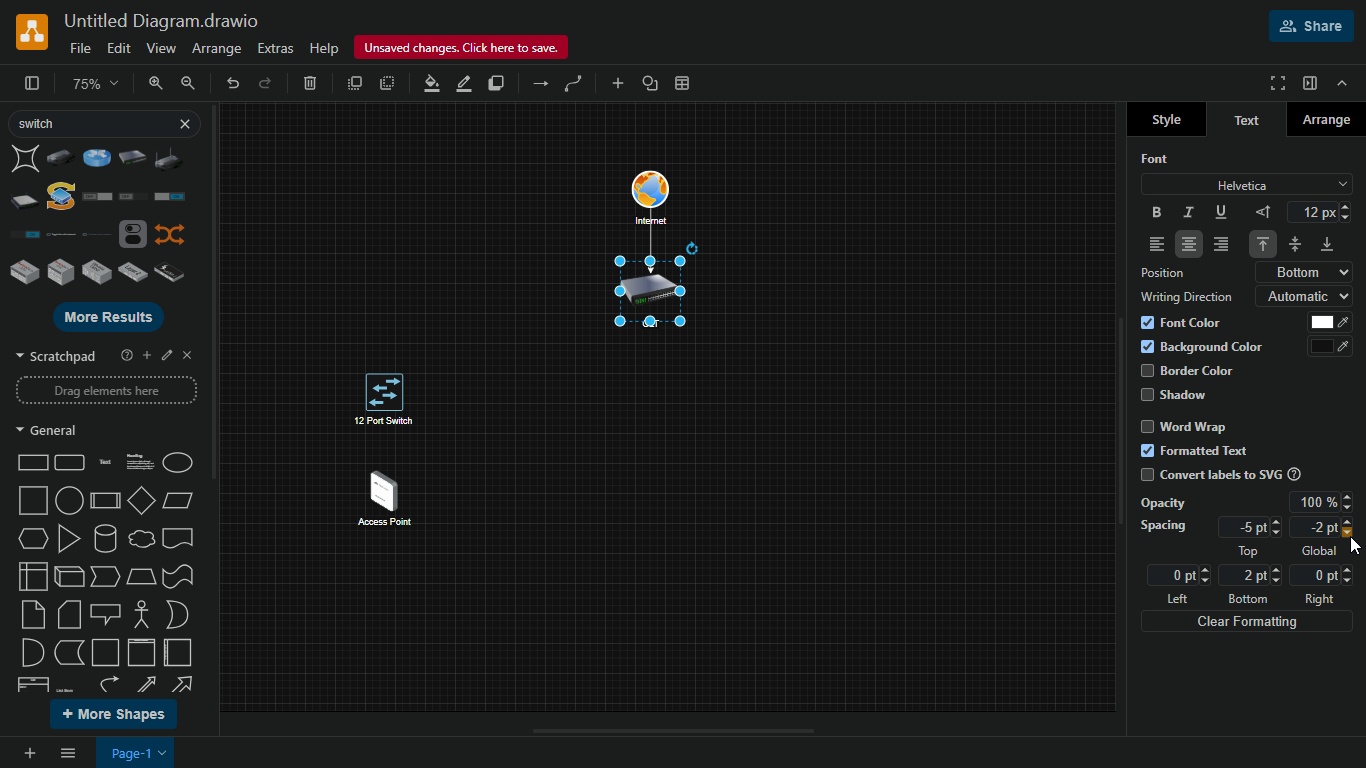 
triple_click([1350, 536])
 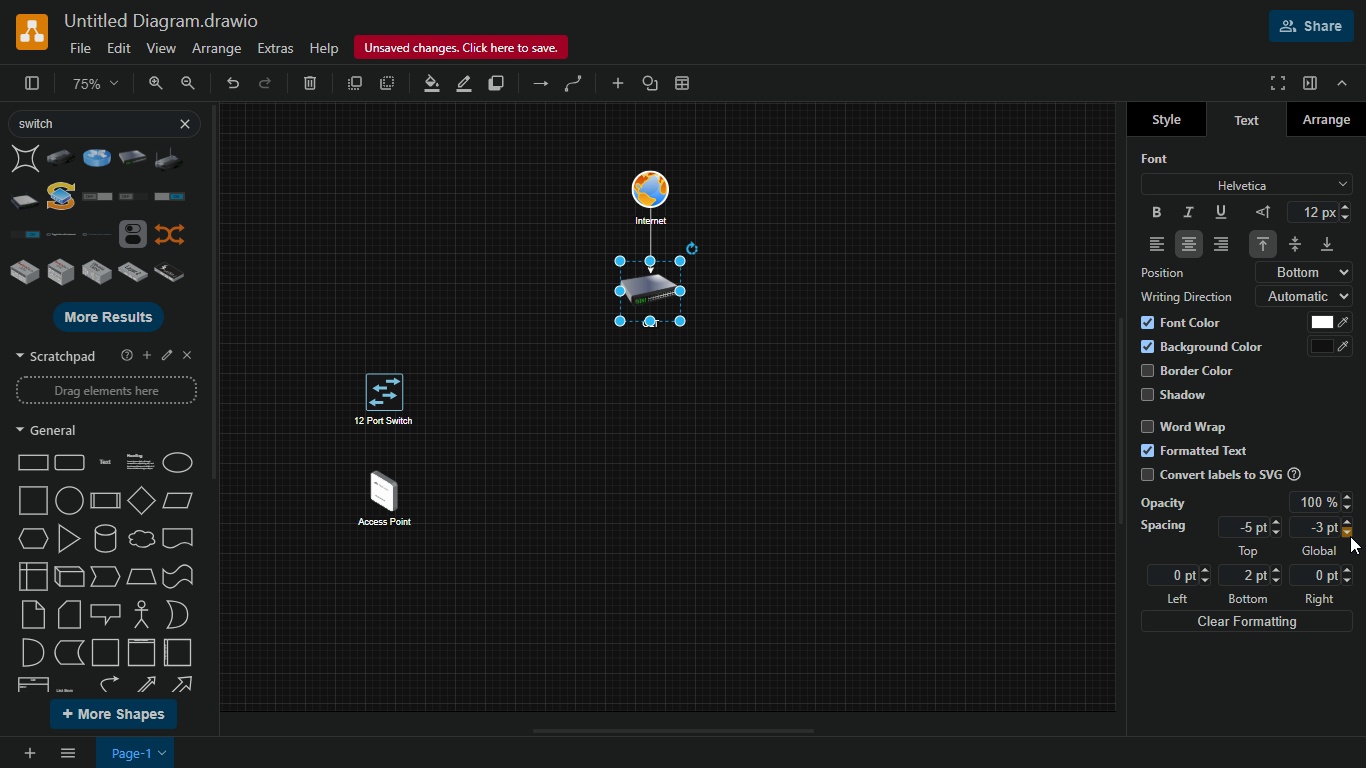 
triple_click([1350, 536])
 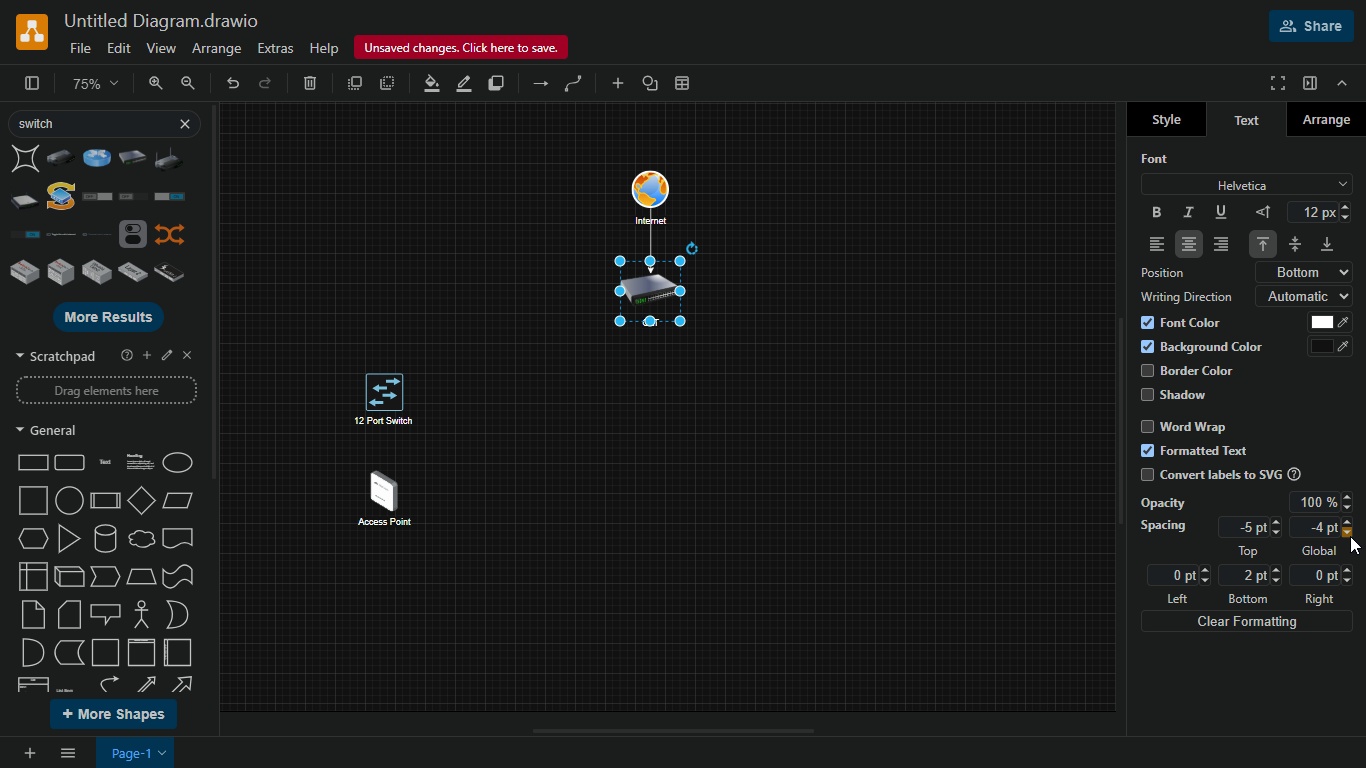 
triple_click([1350, 536])
 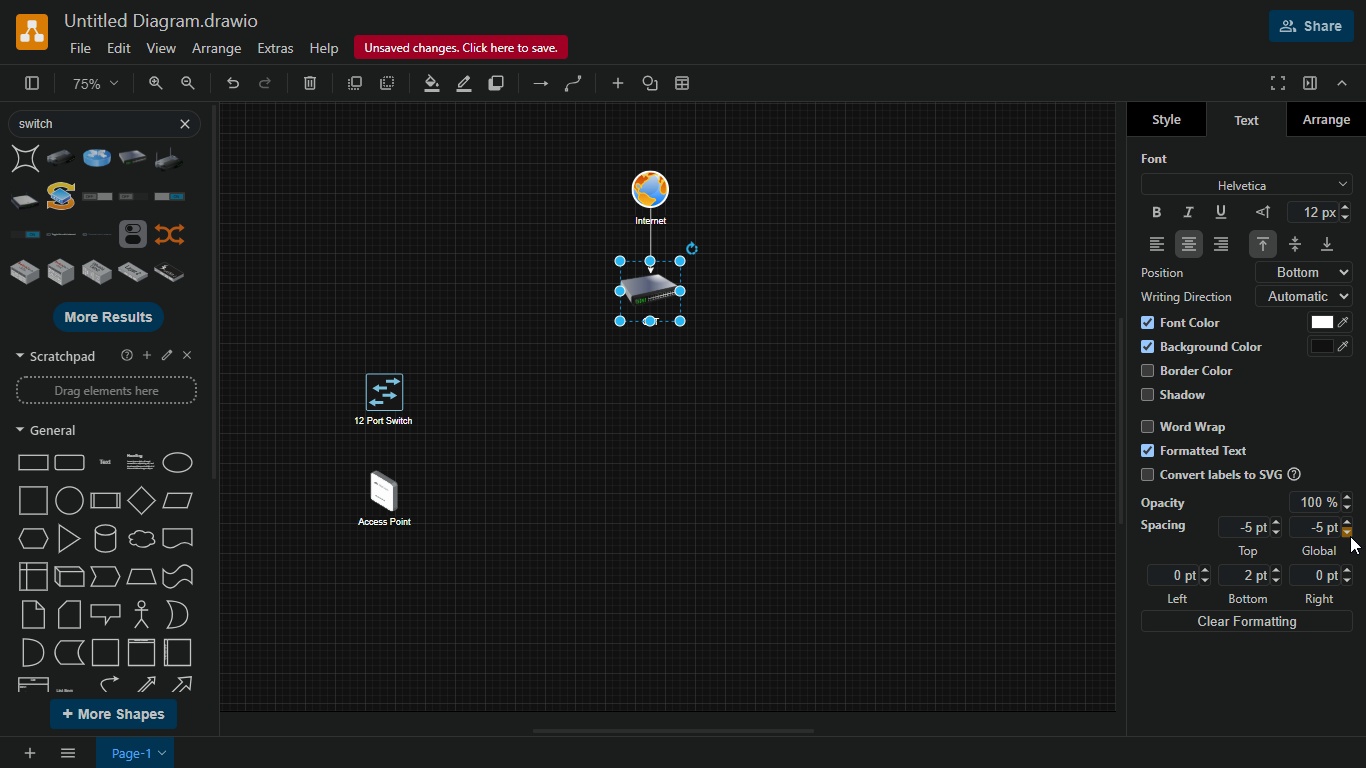 
triple_click([1350, 536])
 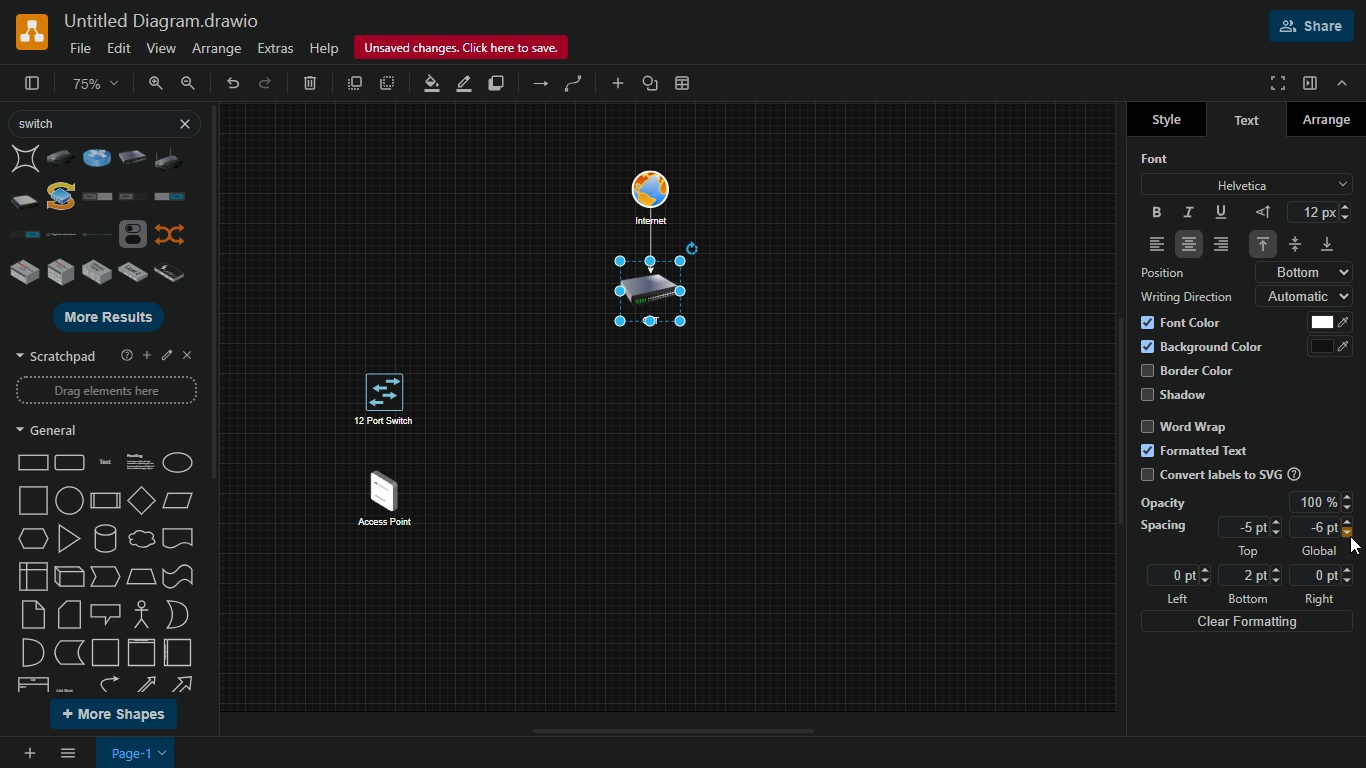 
triple_click([1350, 536])
 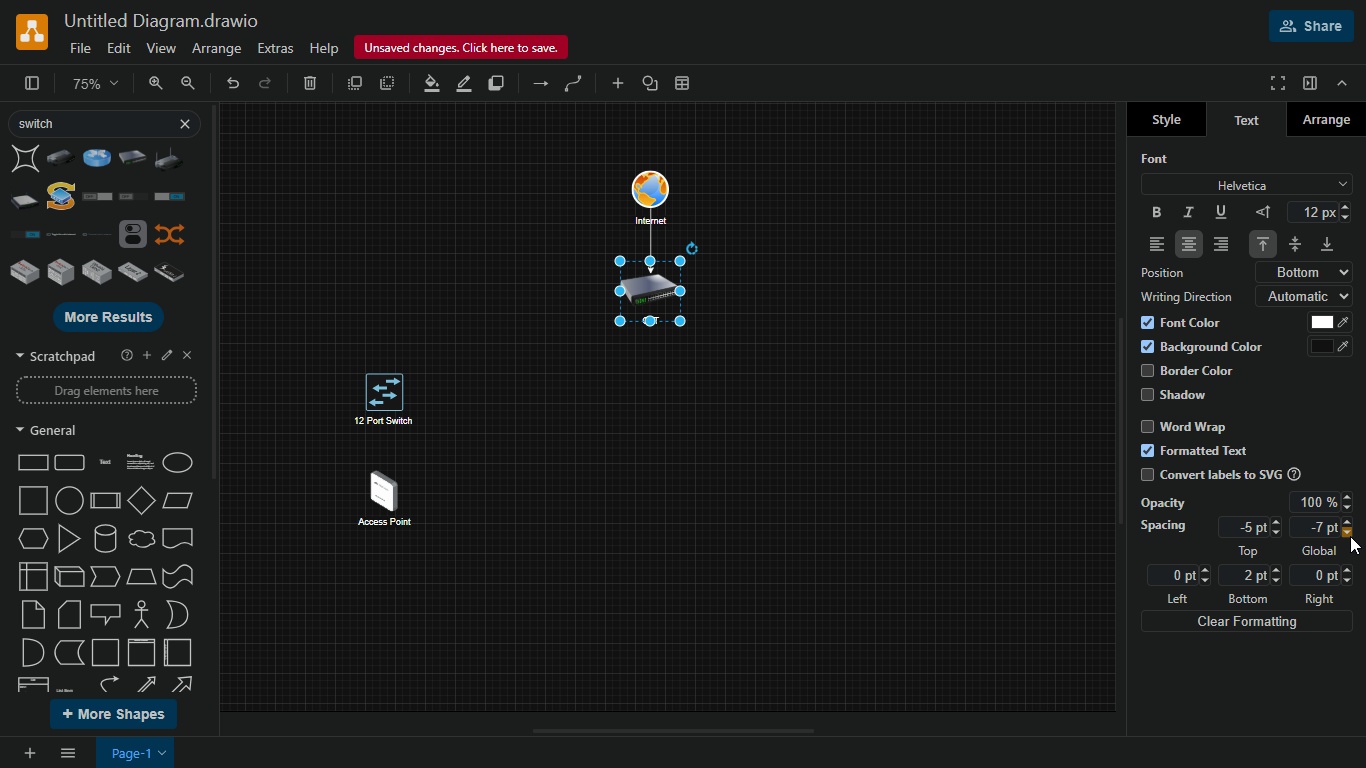 
triple_click([1350, 536])
 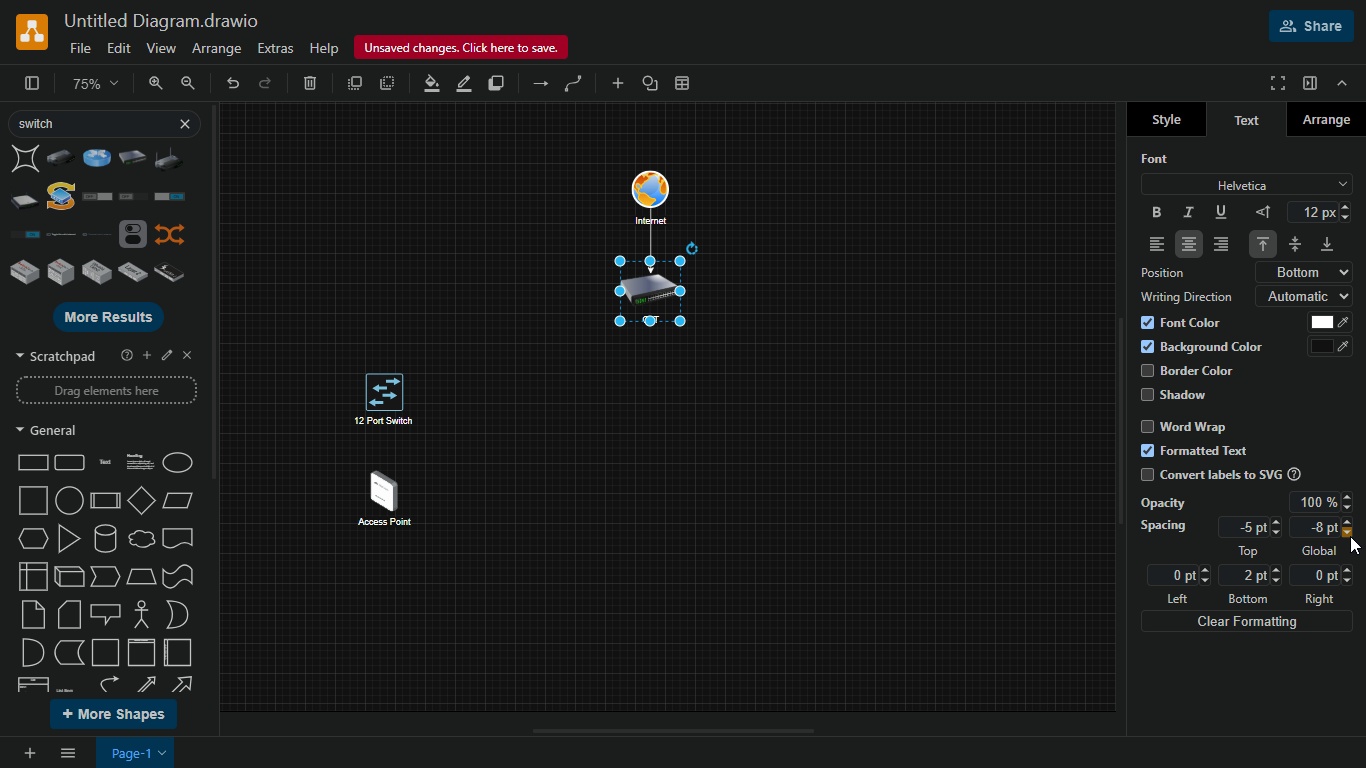 
triple_click([1350, 536])
 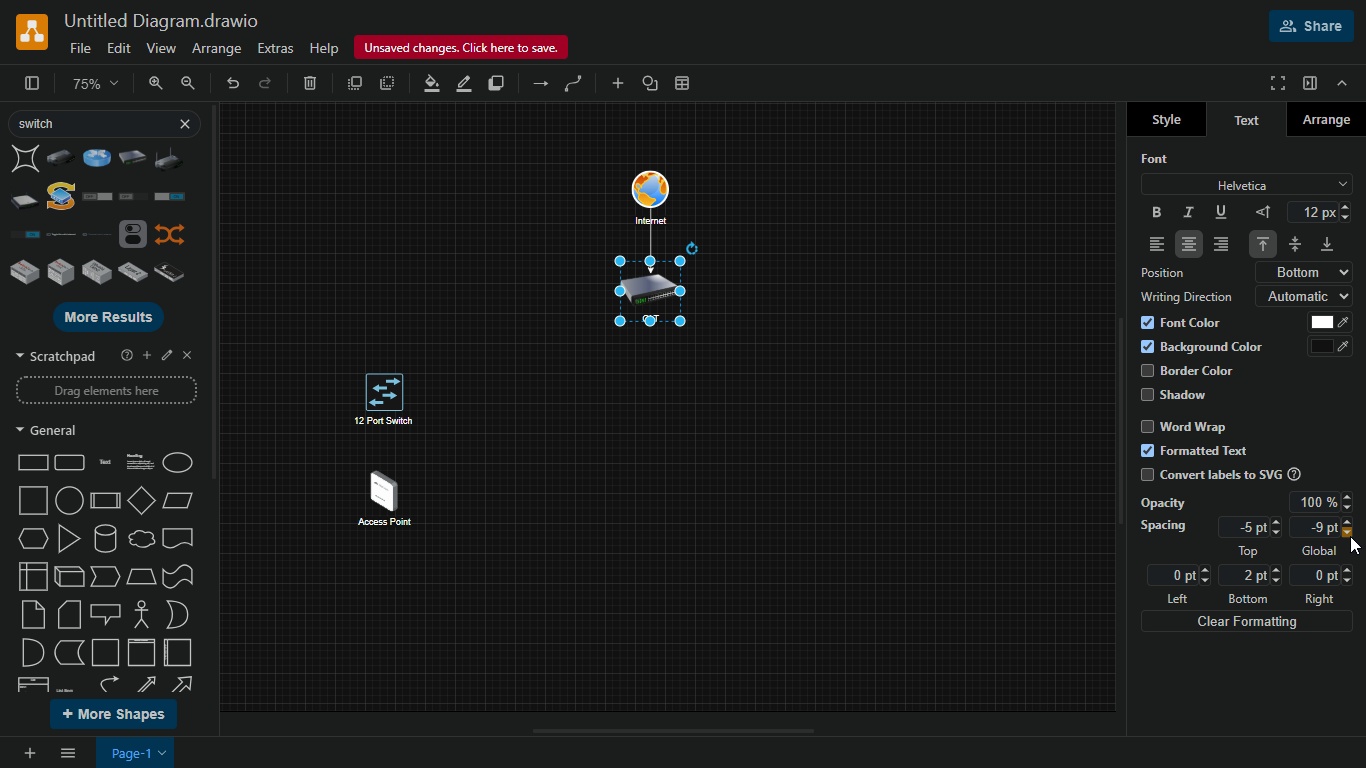 
triple_click([1350, 536])
 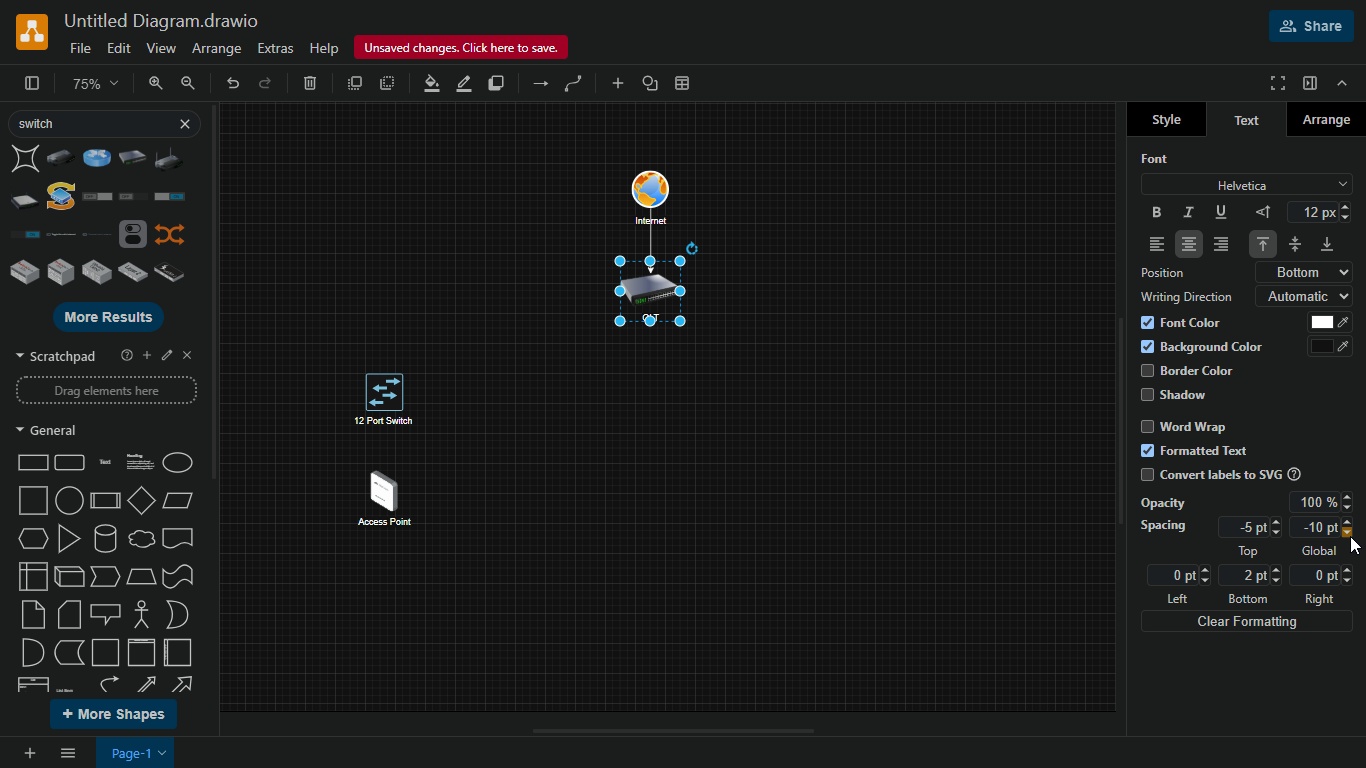 
triple_click([1350, 536])
 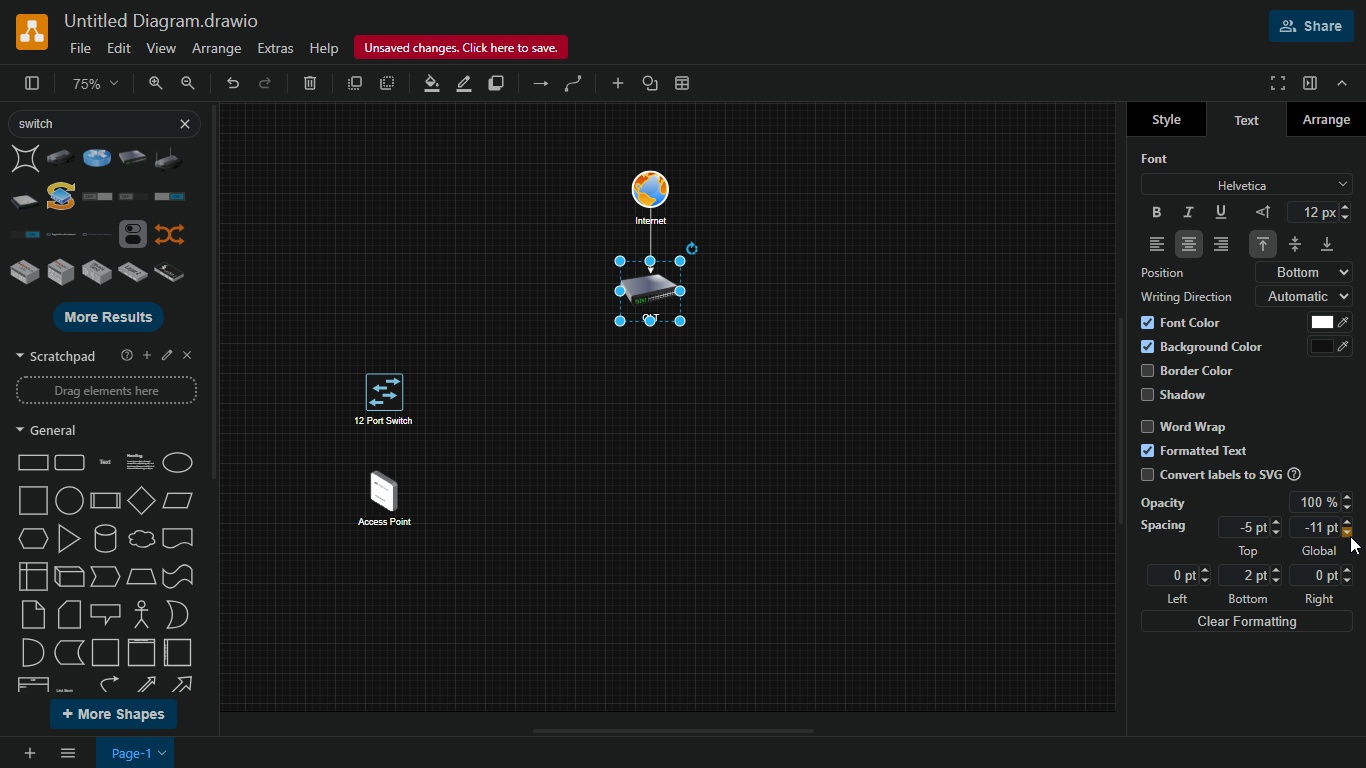 
triple_click([1350, 536])
 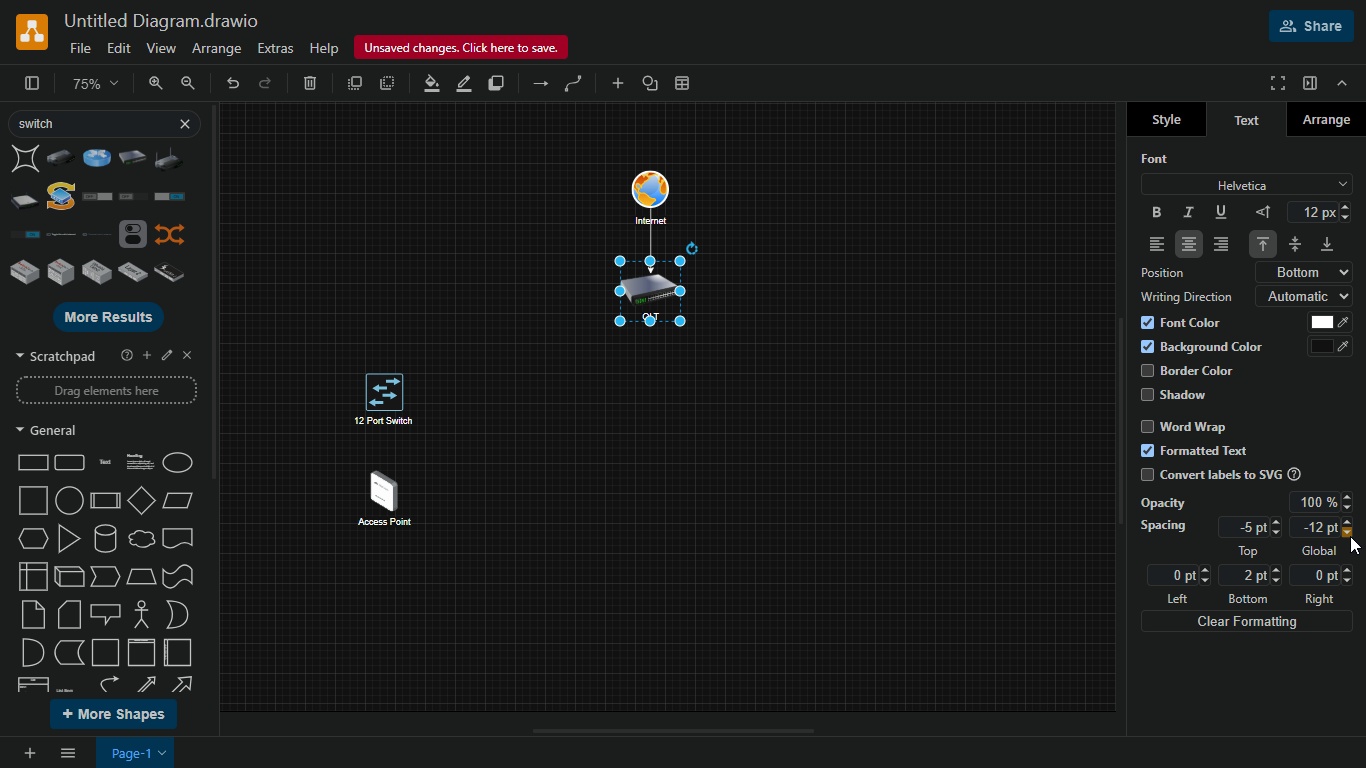 
triple_click([1350, 536])
 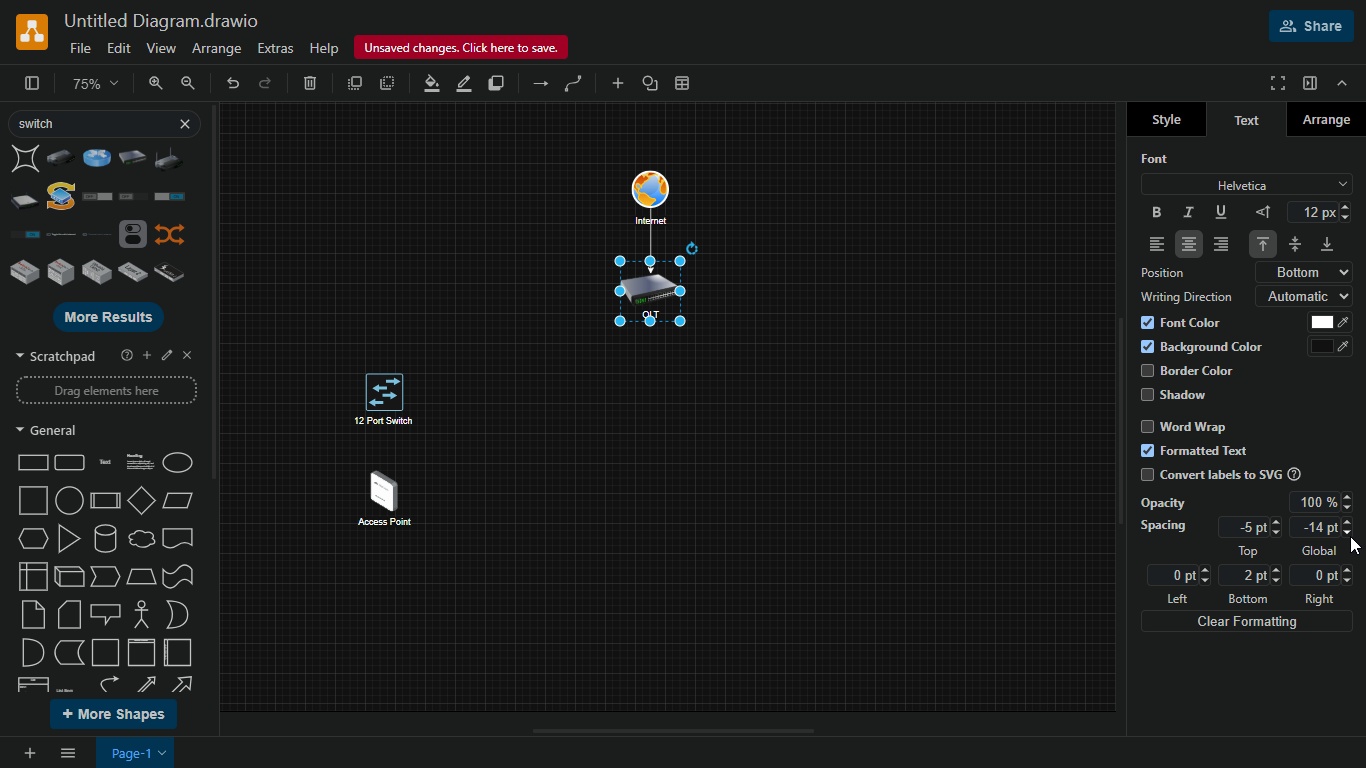 
triple_click([1350, 536])
 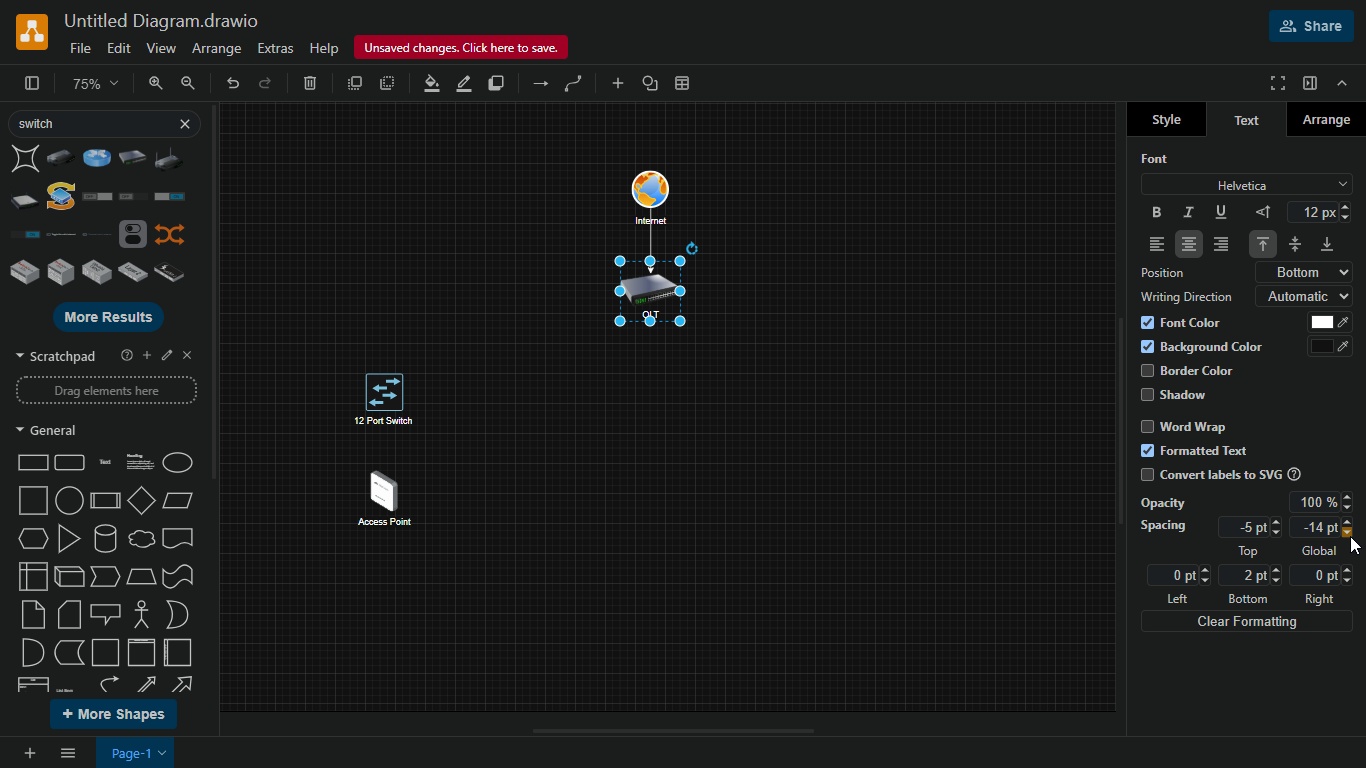 
triple_click([1350, 536])
 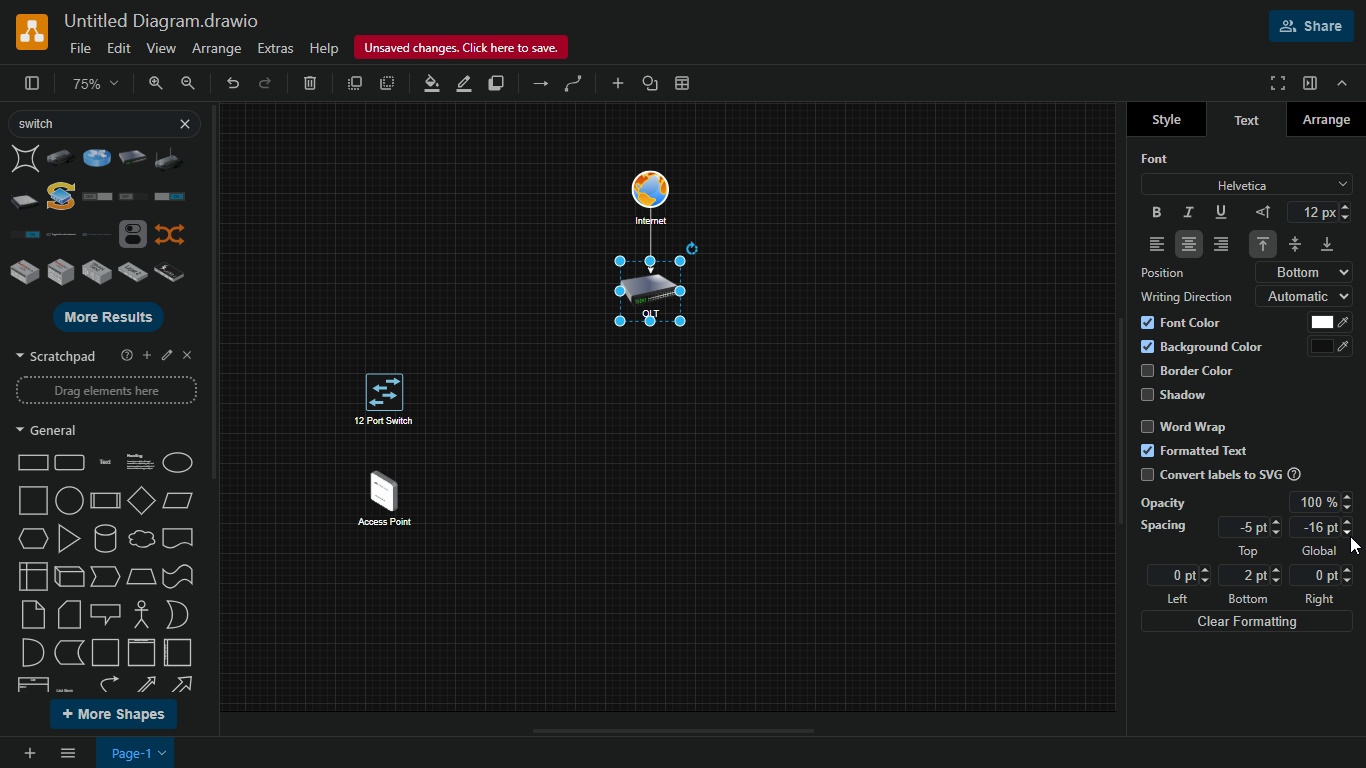 
double_click([1350, 536])
 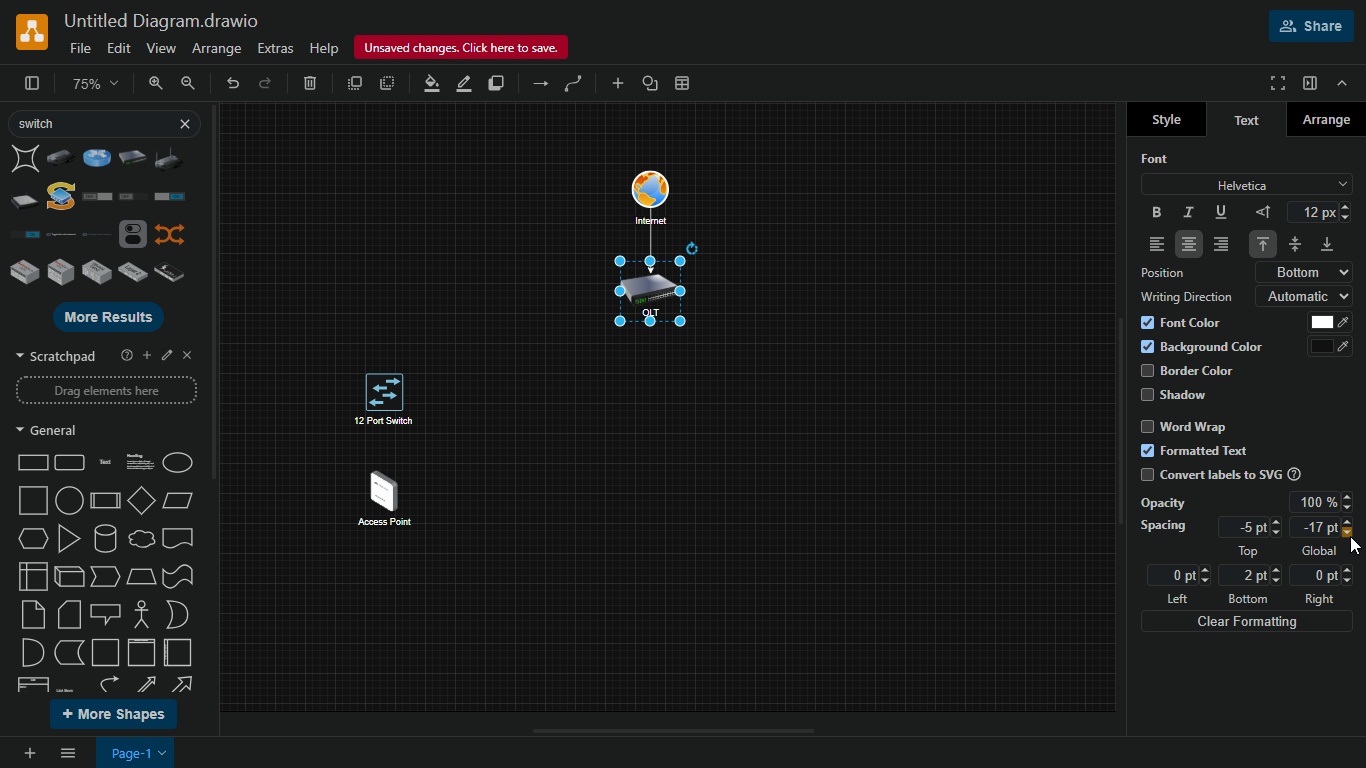 
triple_click([1350, 536])
 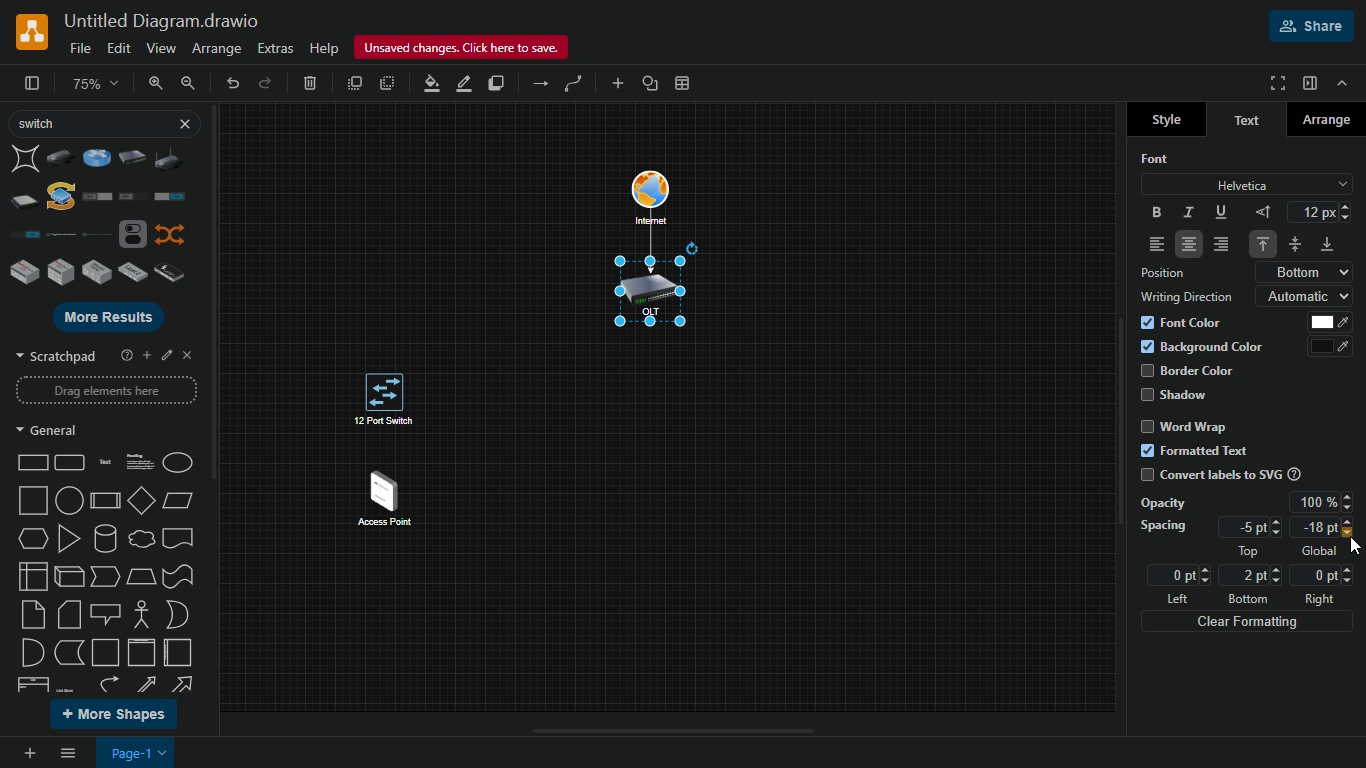 
triple_click([1350, 536])
 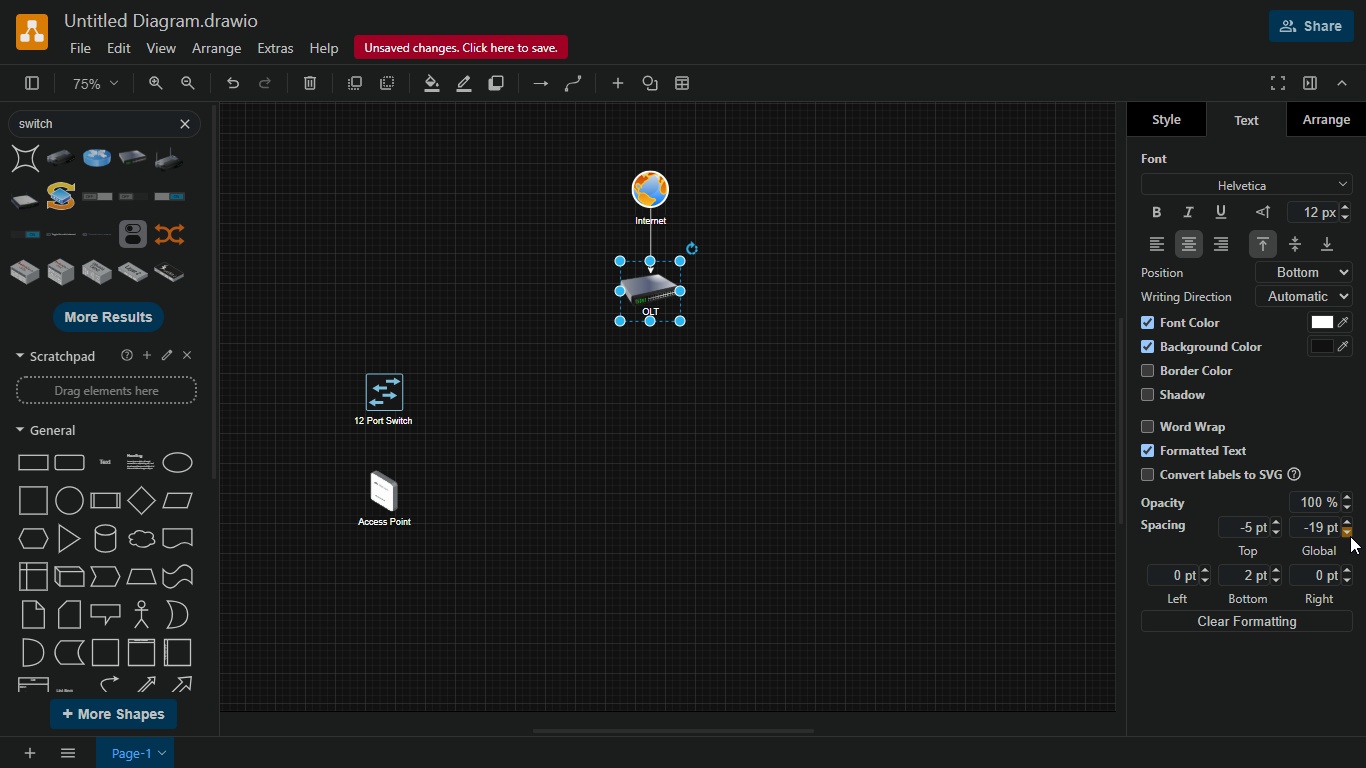 
triple_click([1350, 536])
 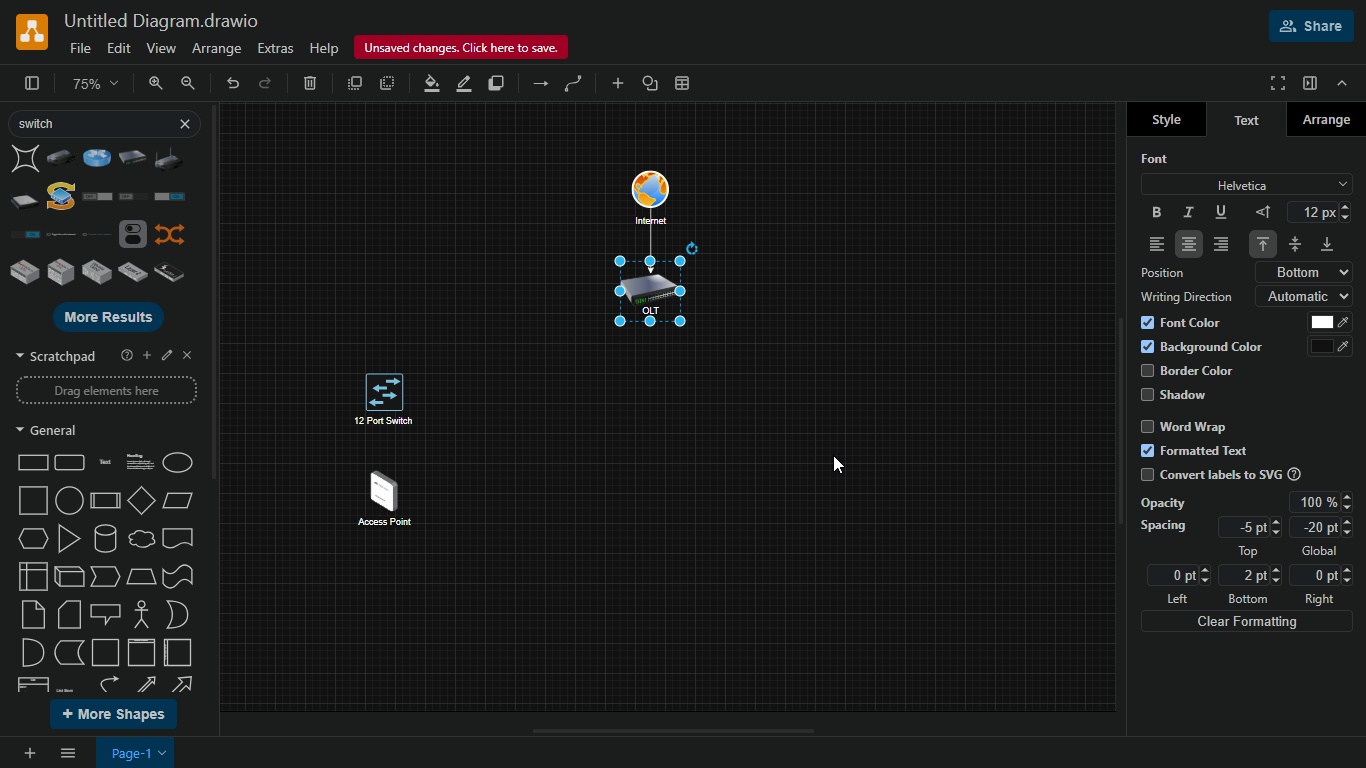 
left_click([833, 455])
 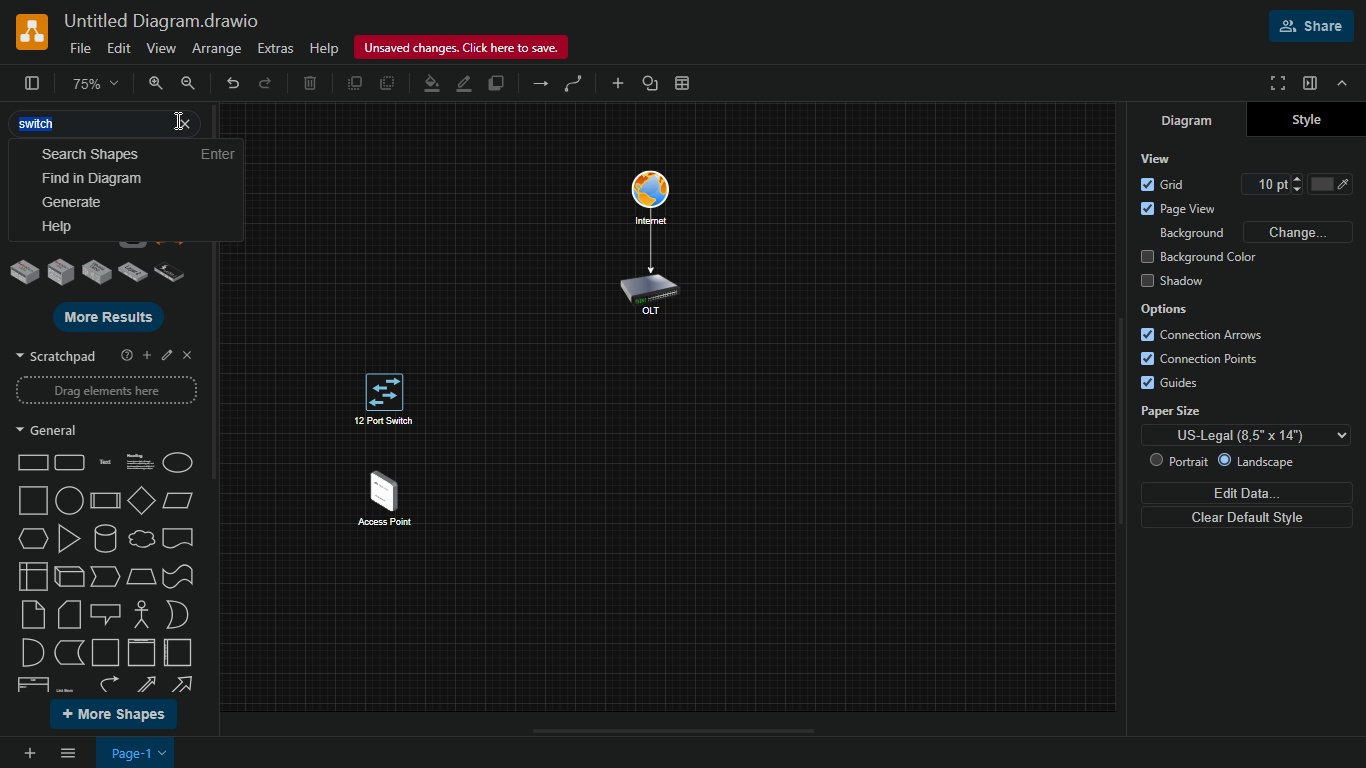 
double_click([182, 128])
 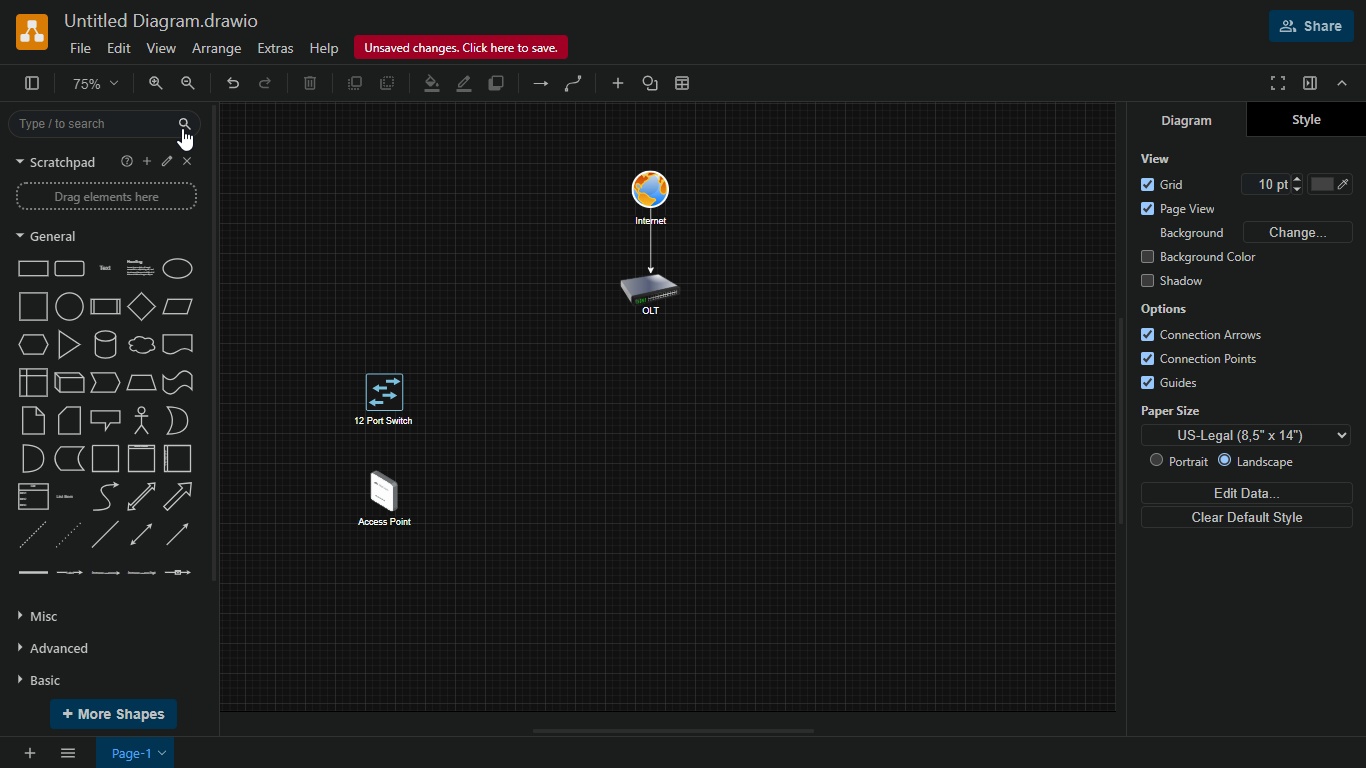 
type(OPTICAL SLIT)
key(Backspace)
key(Backspace)
key(Backspace)
type(PLITTER)
 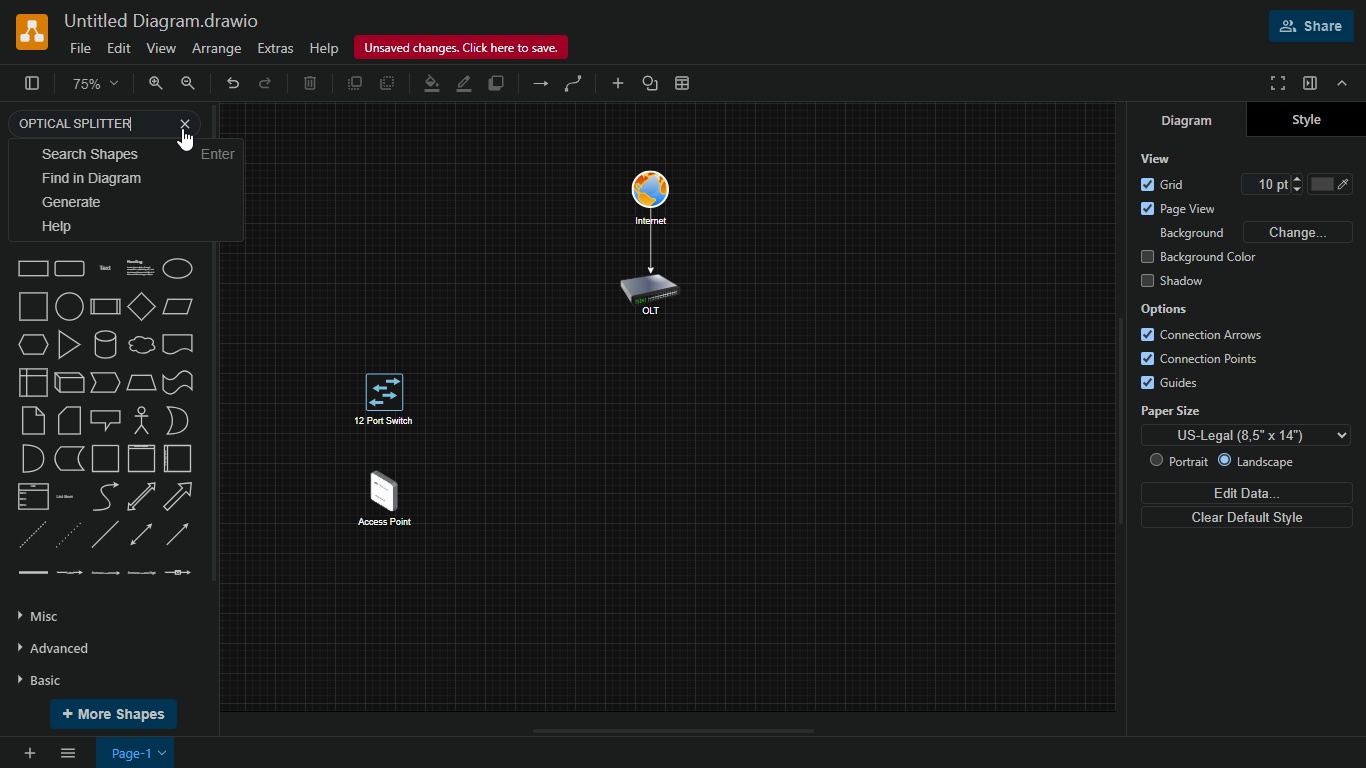 
key(Enter)
 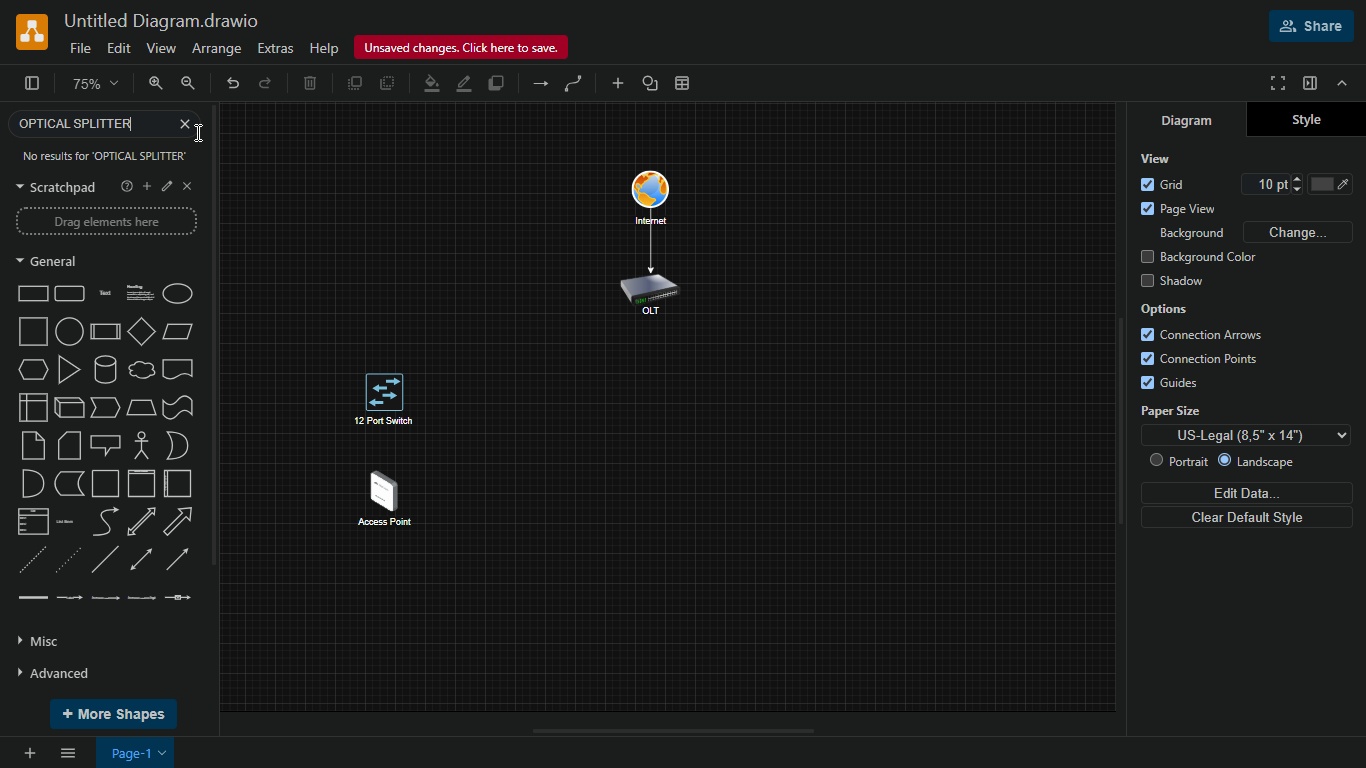 
left_click([185, 121])
 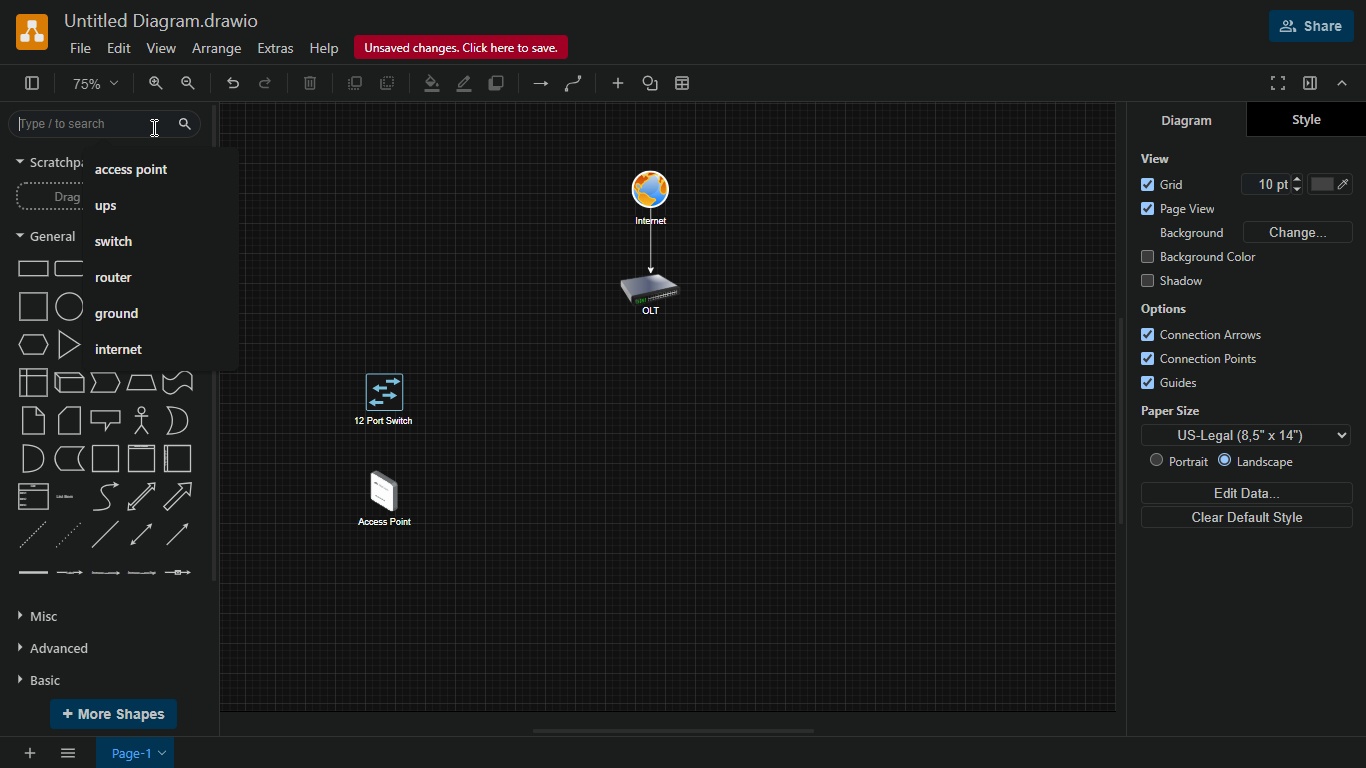 
type(SPLITTER)
 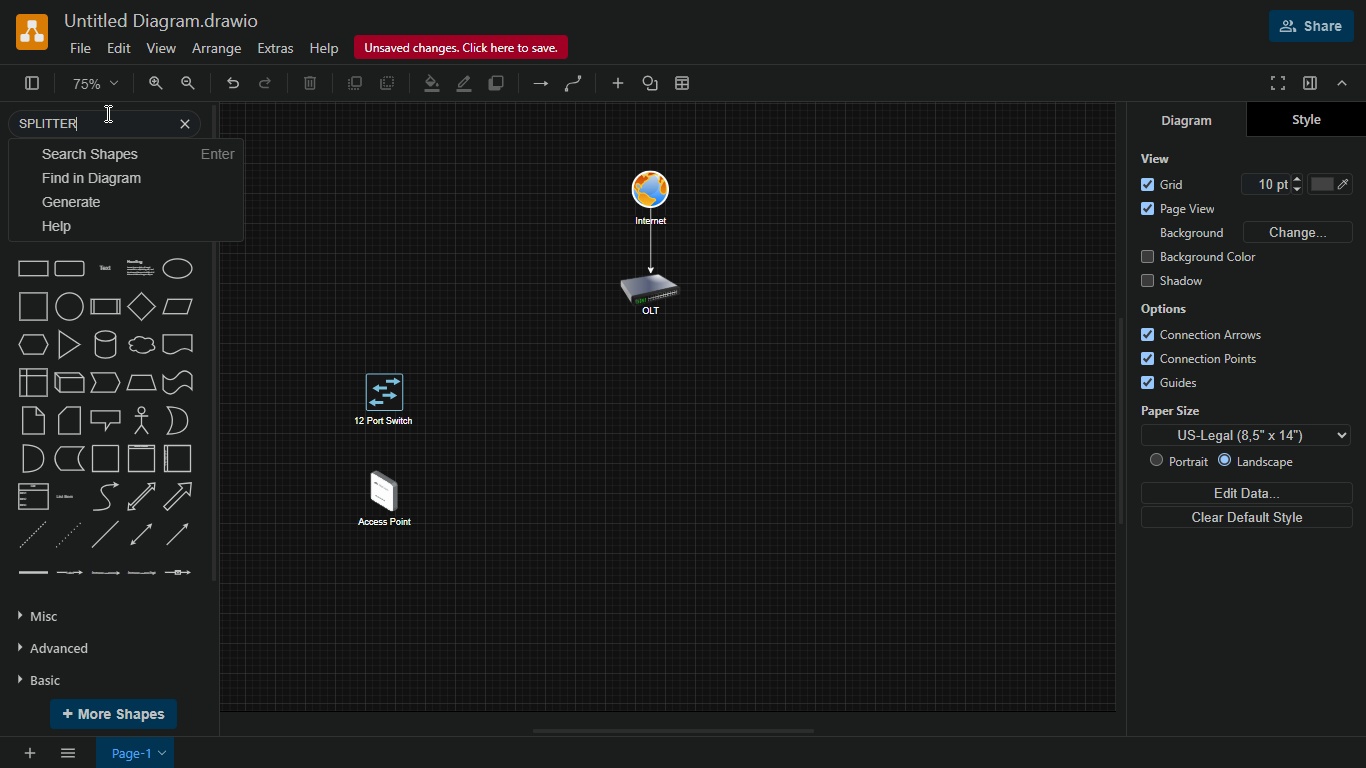 
key(Enter)
 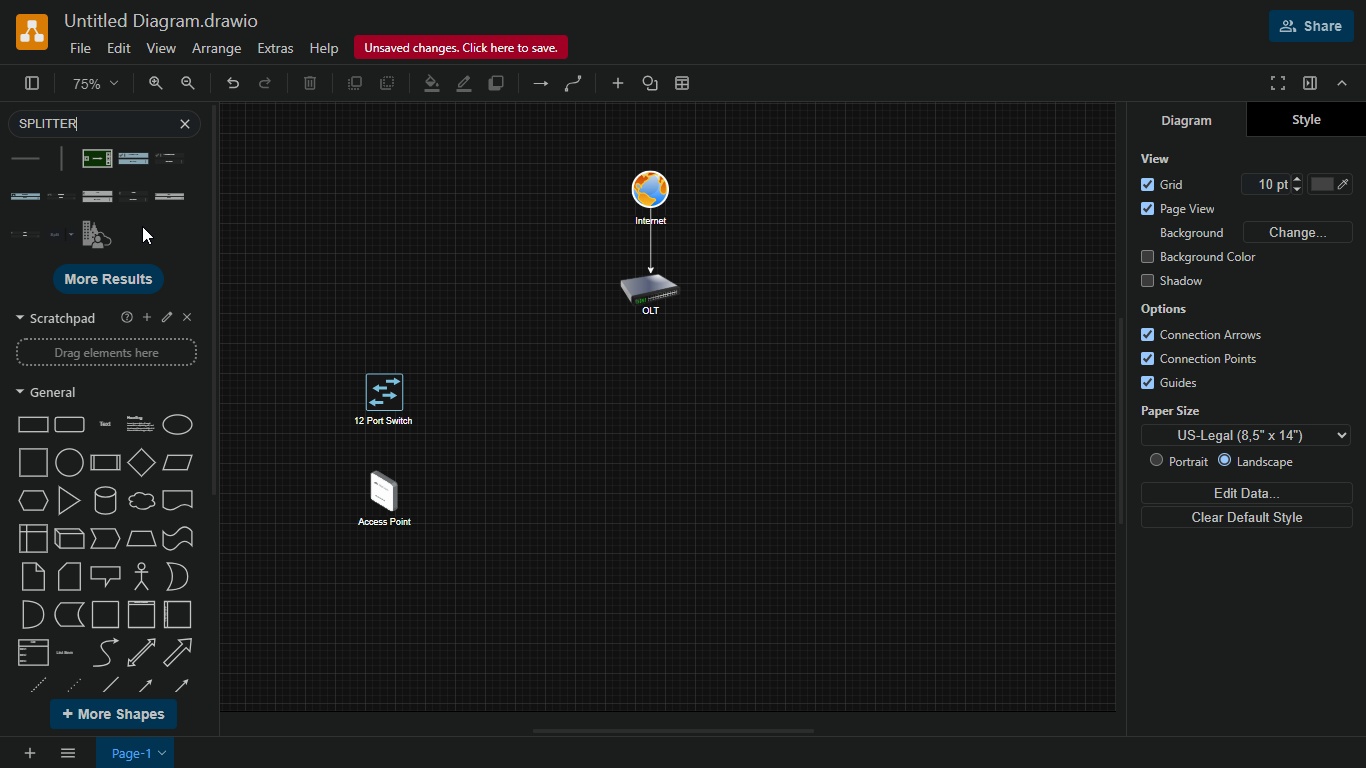 
mouse_move([98, 216])
 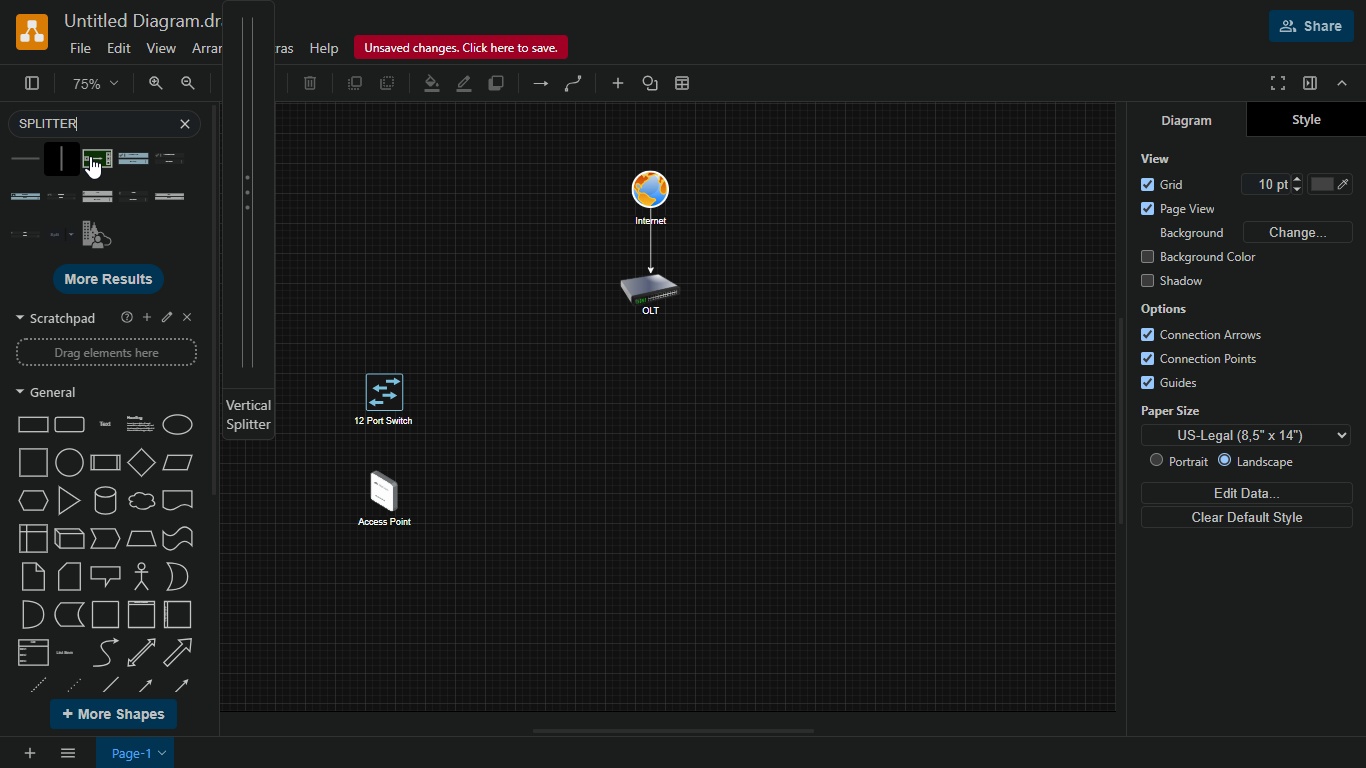 
mouse_move([119, 165])
 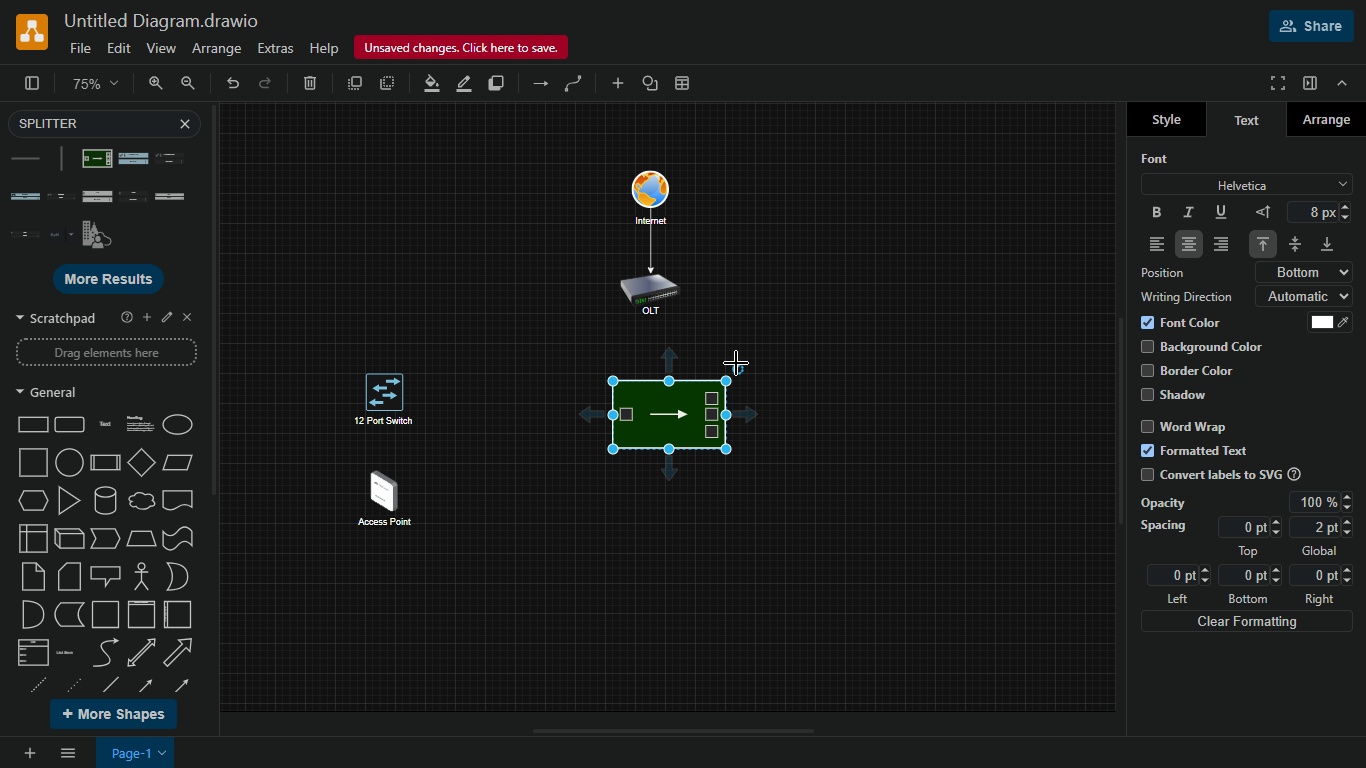 
left_click_drag(start_coordinate=[741, 368], to_coordinate=[650, 435])
 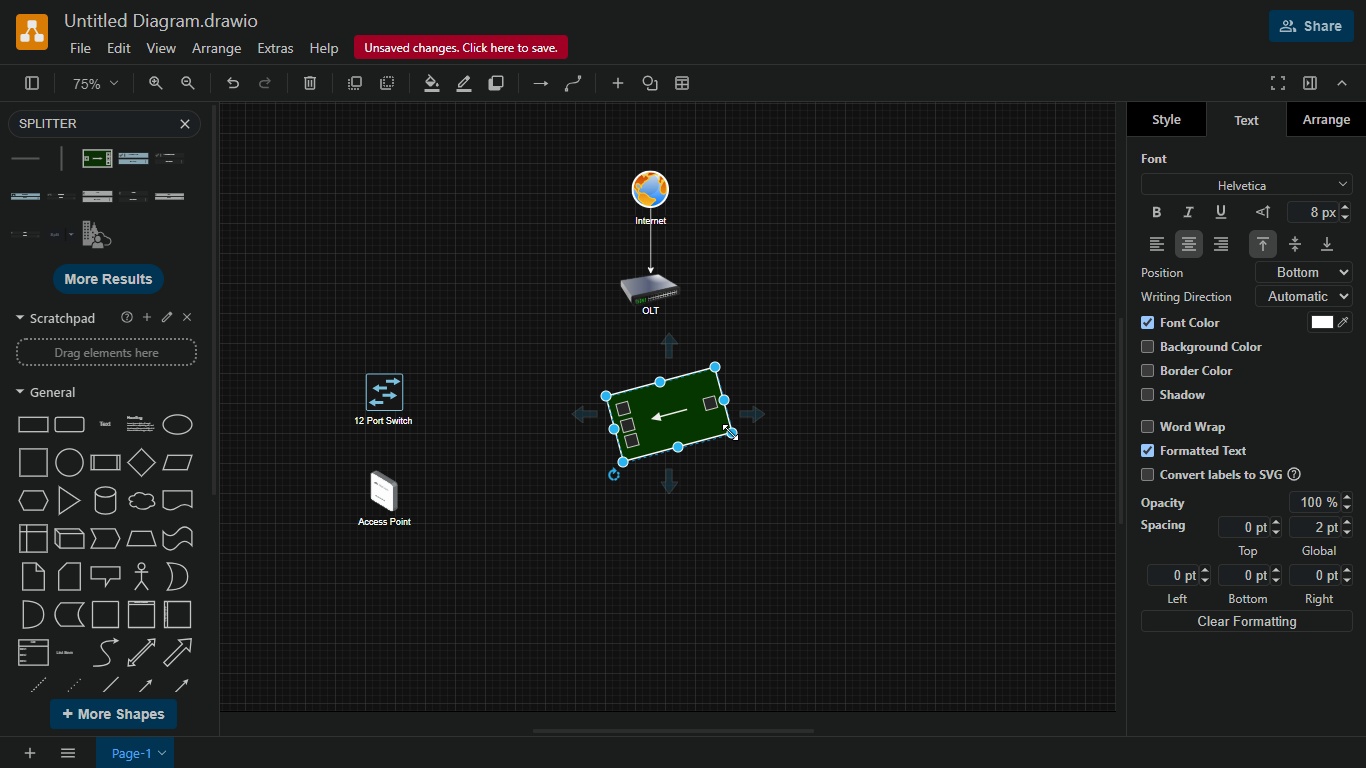 
left_click_drag(start_coordinate=[731, 432], to_coordinate=[659, 421])
 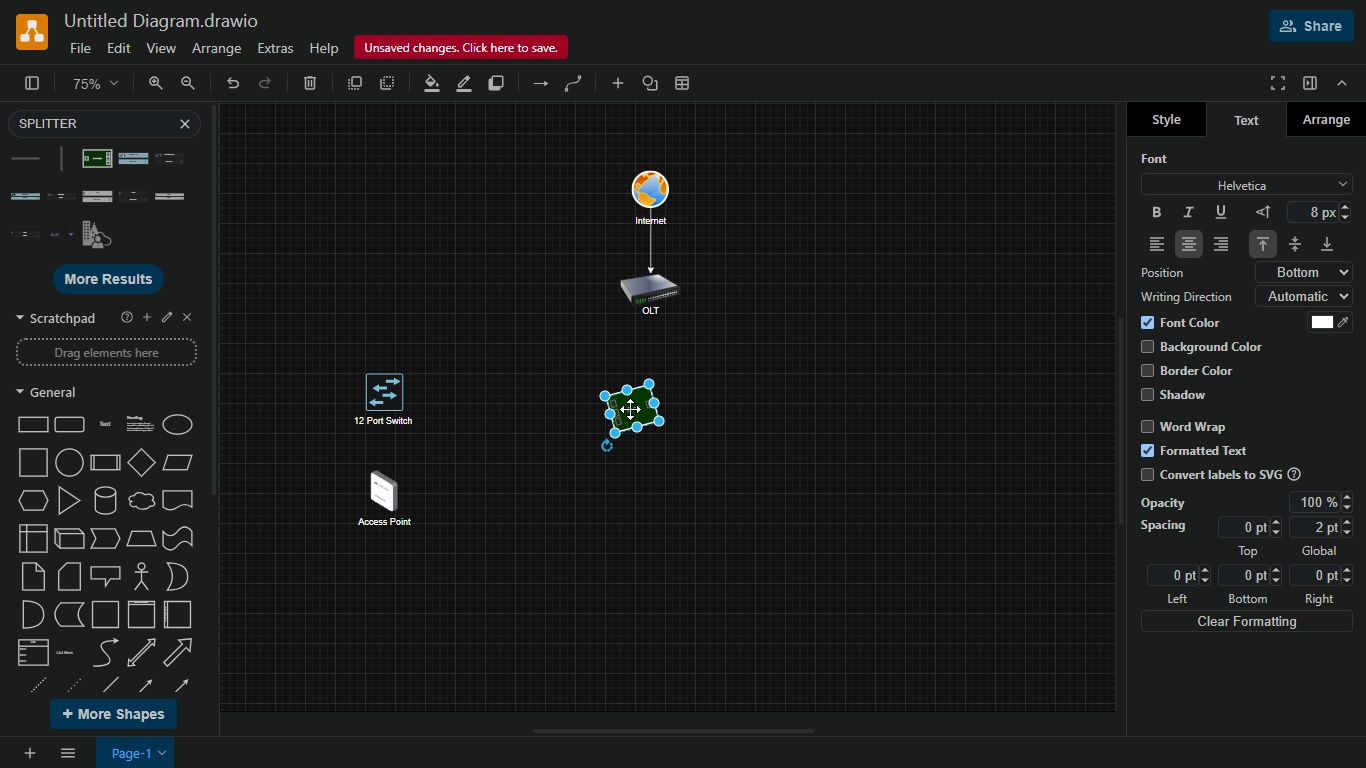 
left_click_drag(start_coordinate=[630, 409], to_coordinate=[506, 346])
 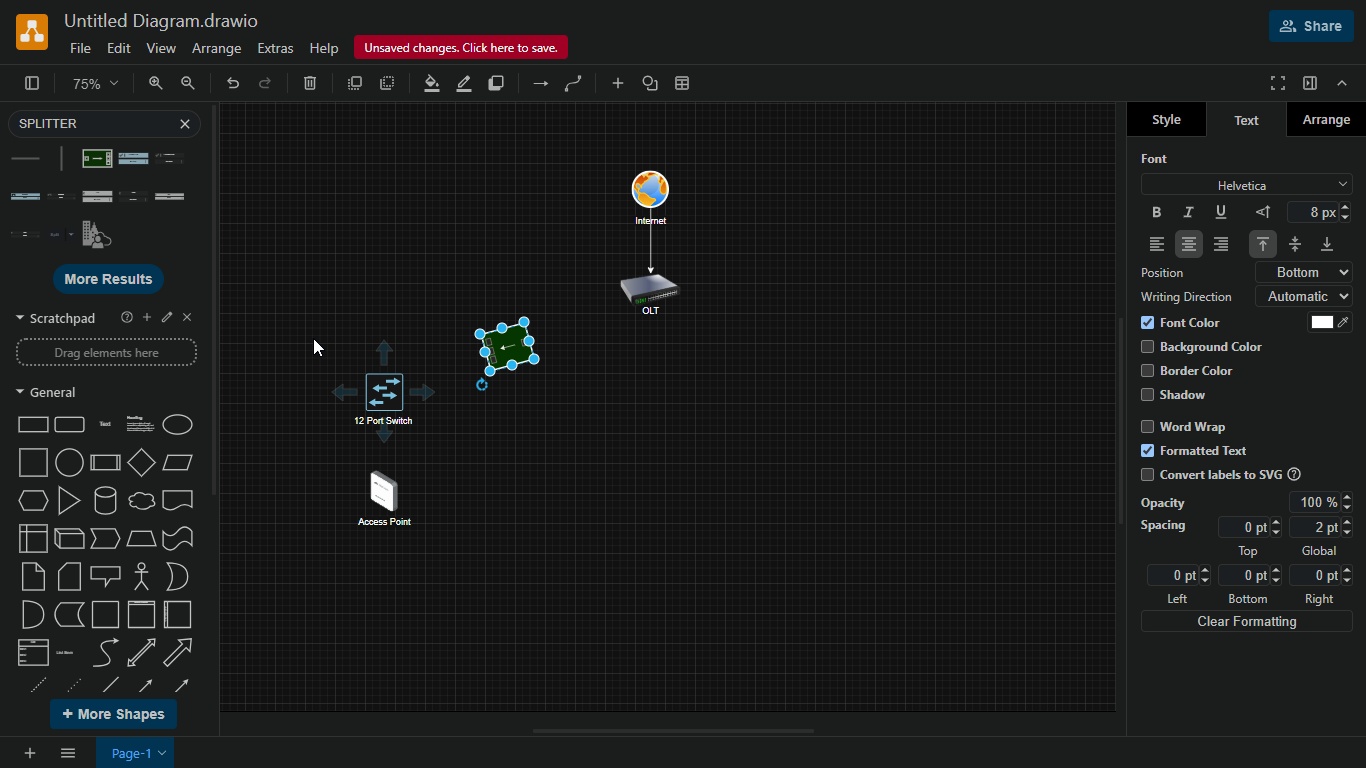 
left_click([302, 301])
 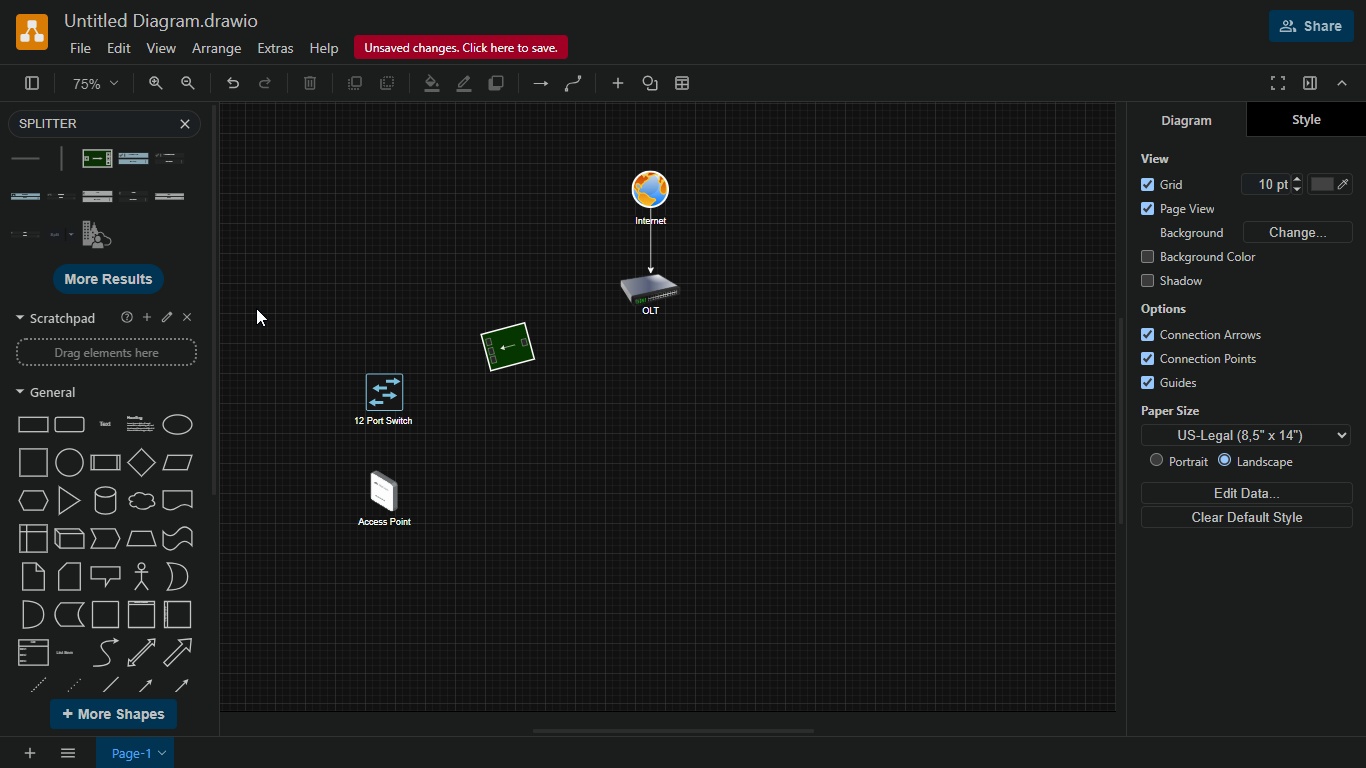 
left_click_drag(start_coordinate=[256, 308], to_coordinate=[475, 599])
 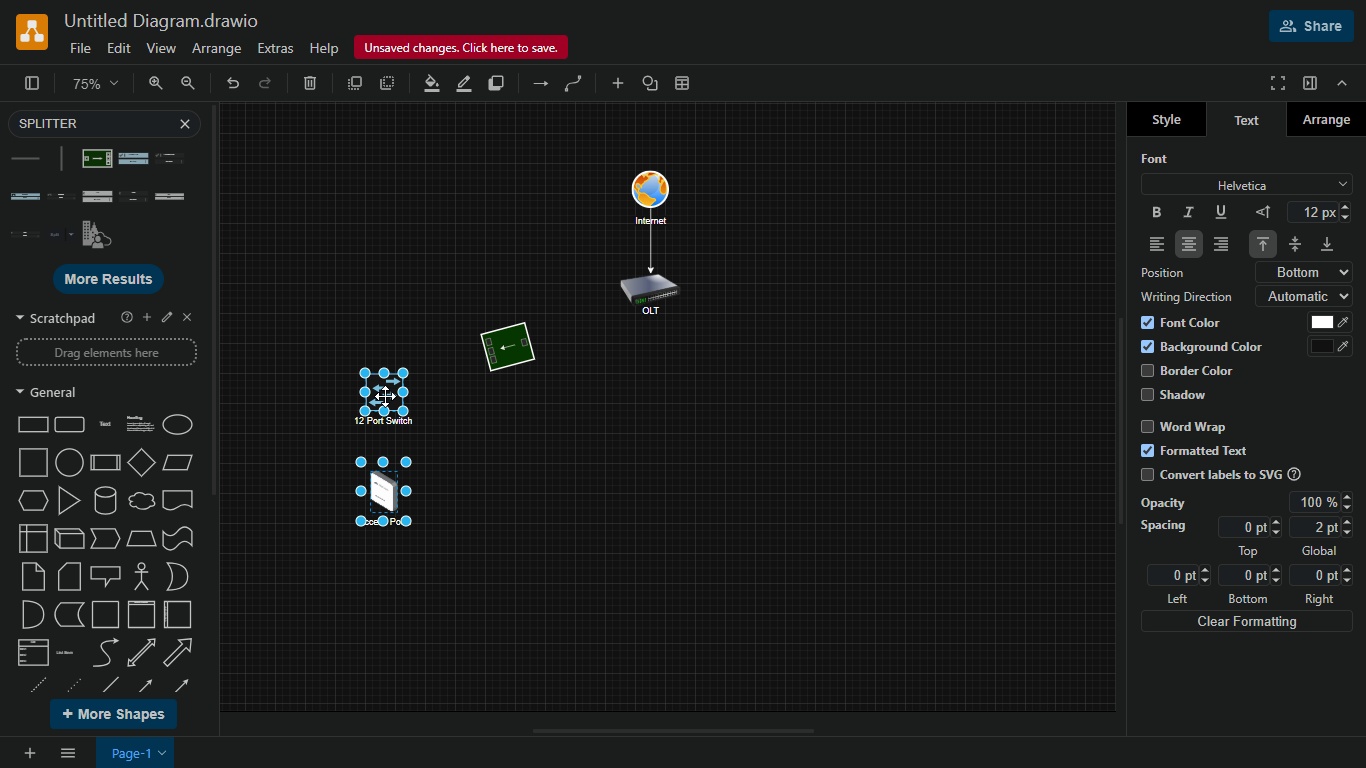 
left_click_drag(start_coordinate=[387, 393], to_coordinate=[335, 491])
 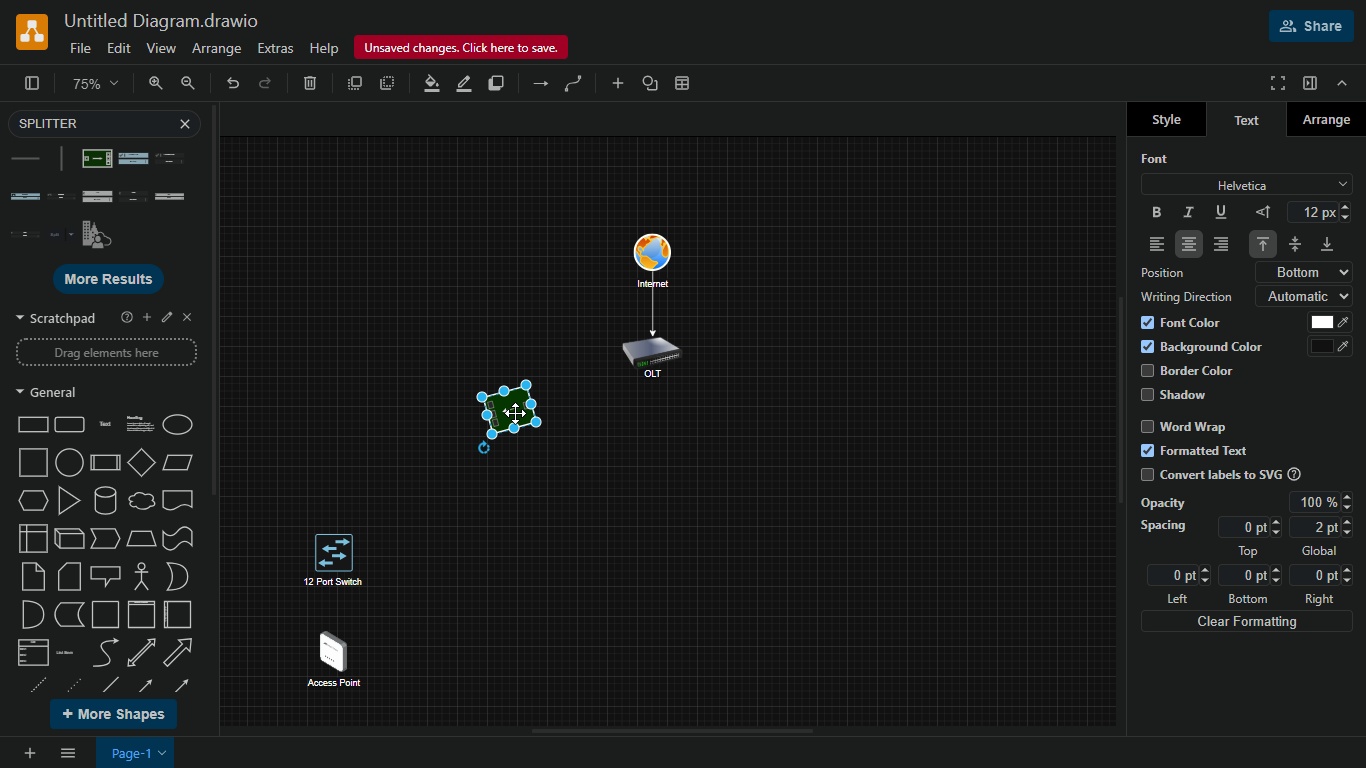 
left_click([515, 413])
 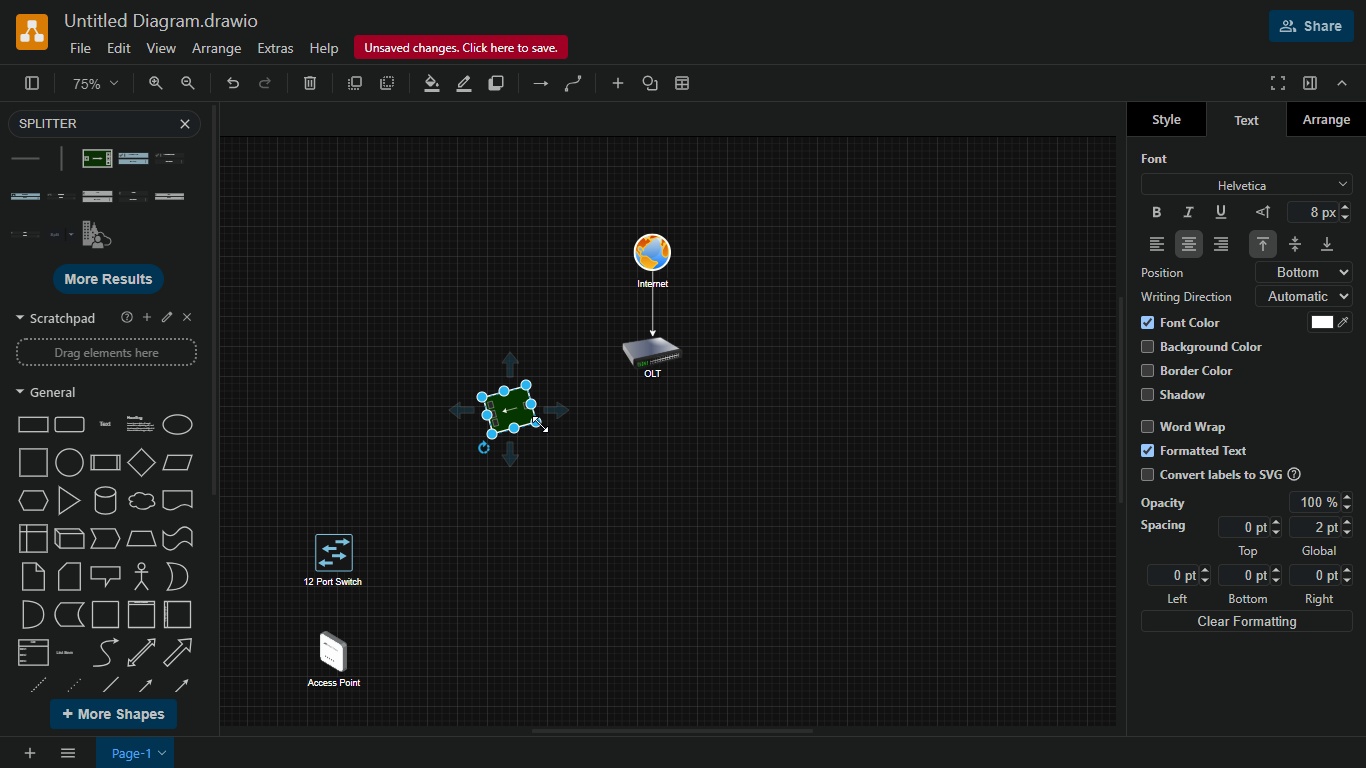 
left_click_drag(start_coordinate=[538, 424], to_coordinate=[521, 425])
 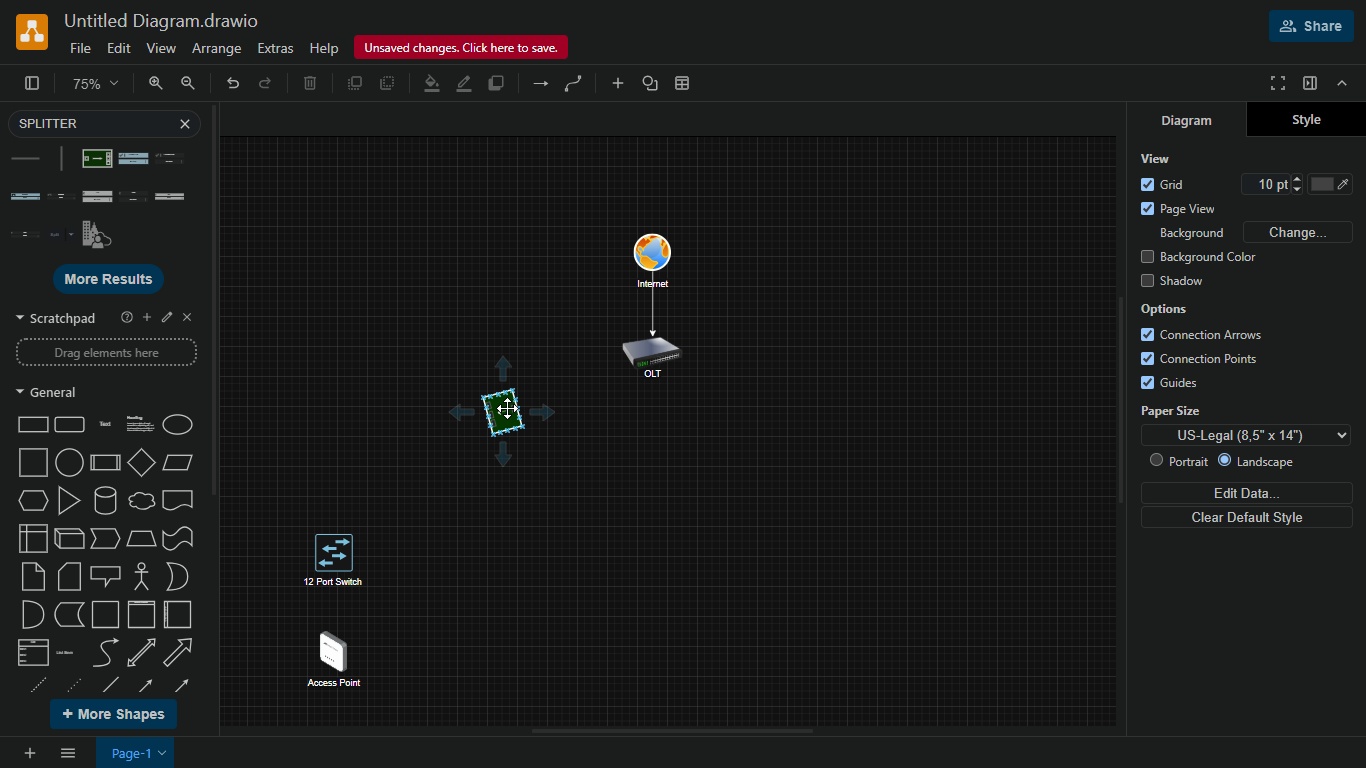 
left_click([504, 410])
 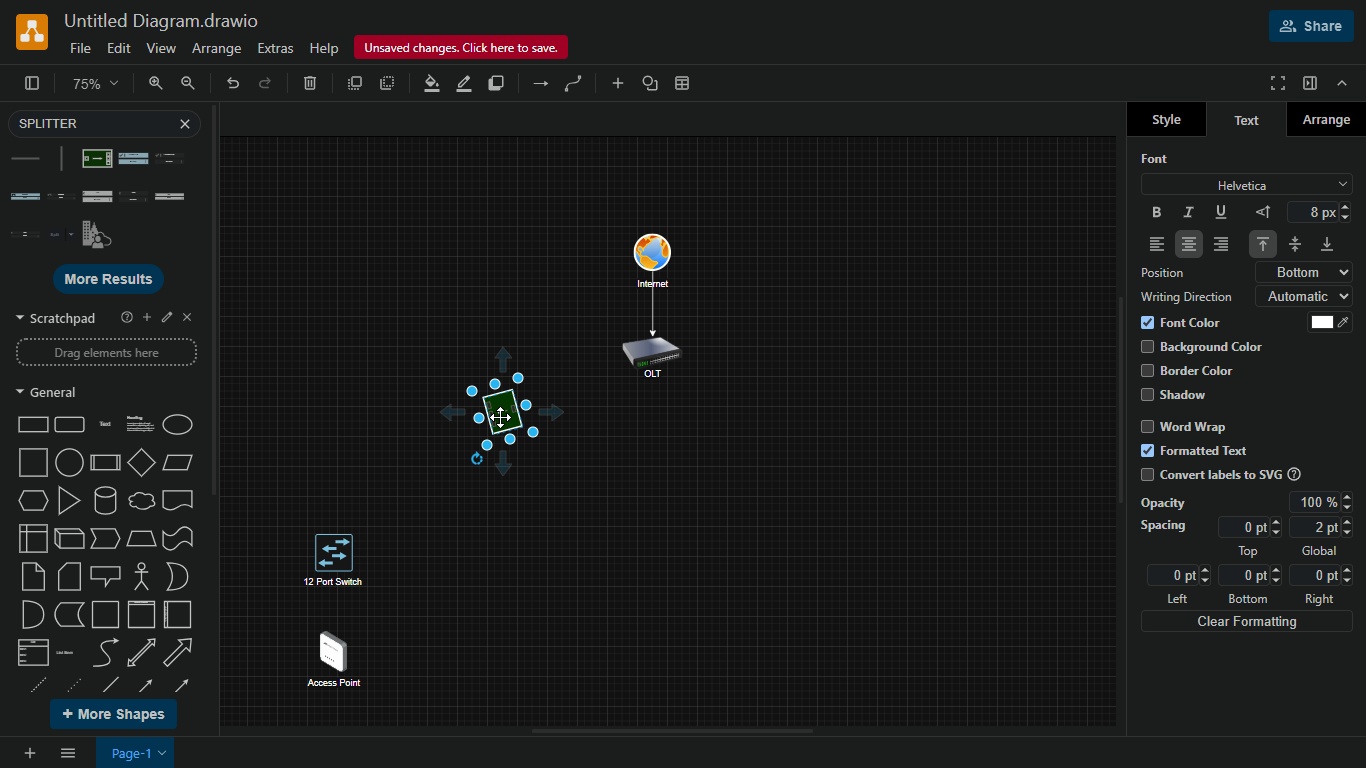 
wait(7.57)
 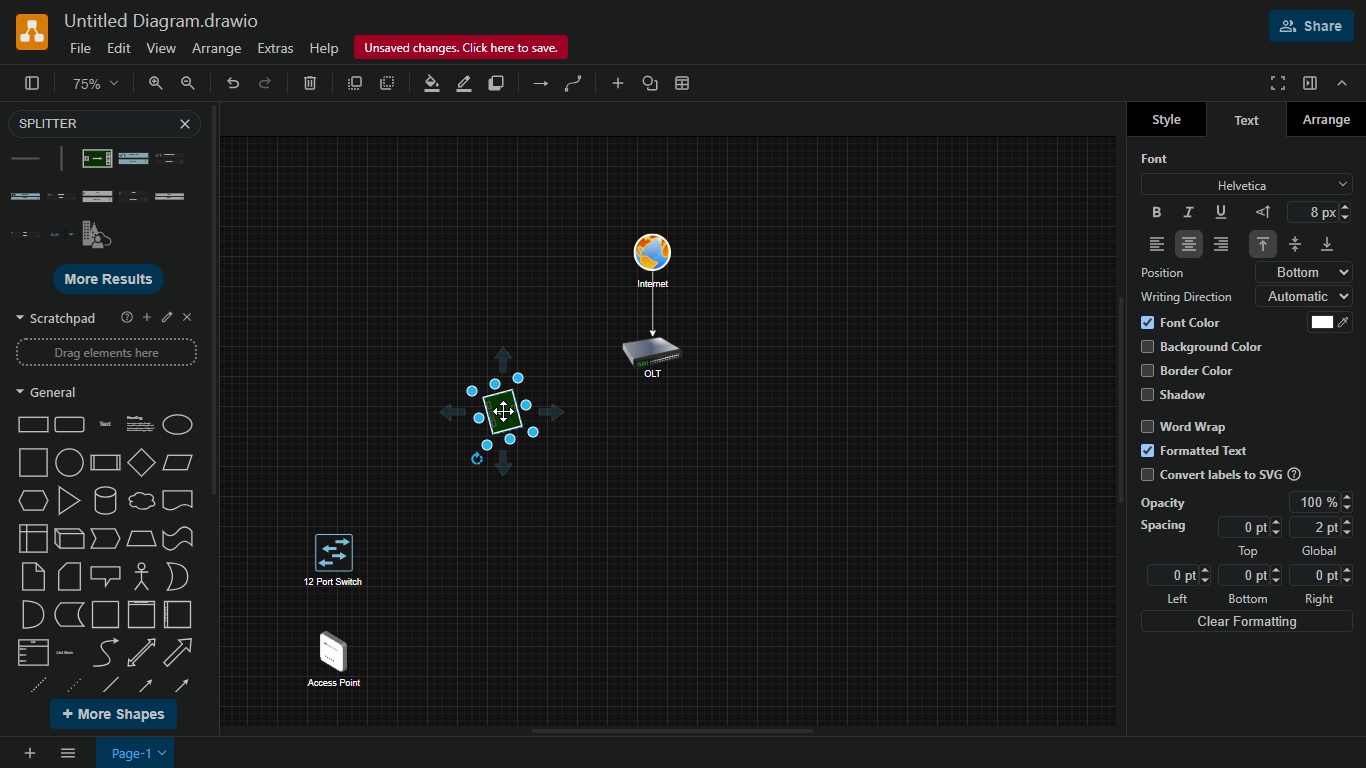 
left_click([140, 282])
 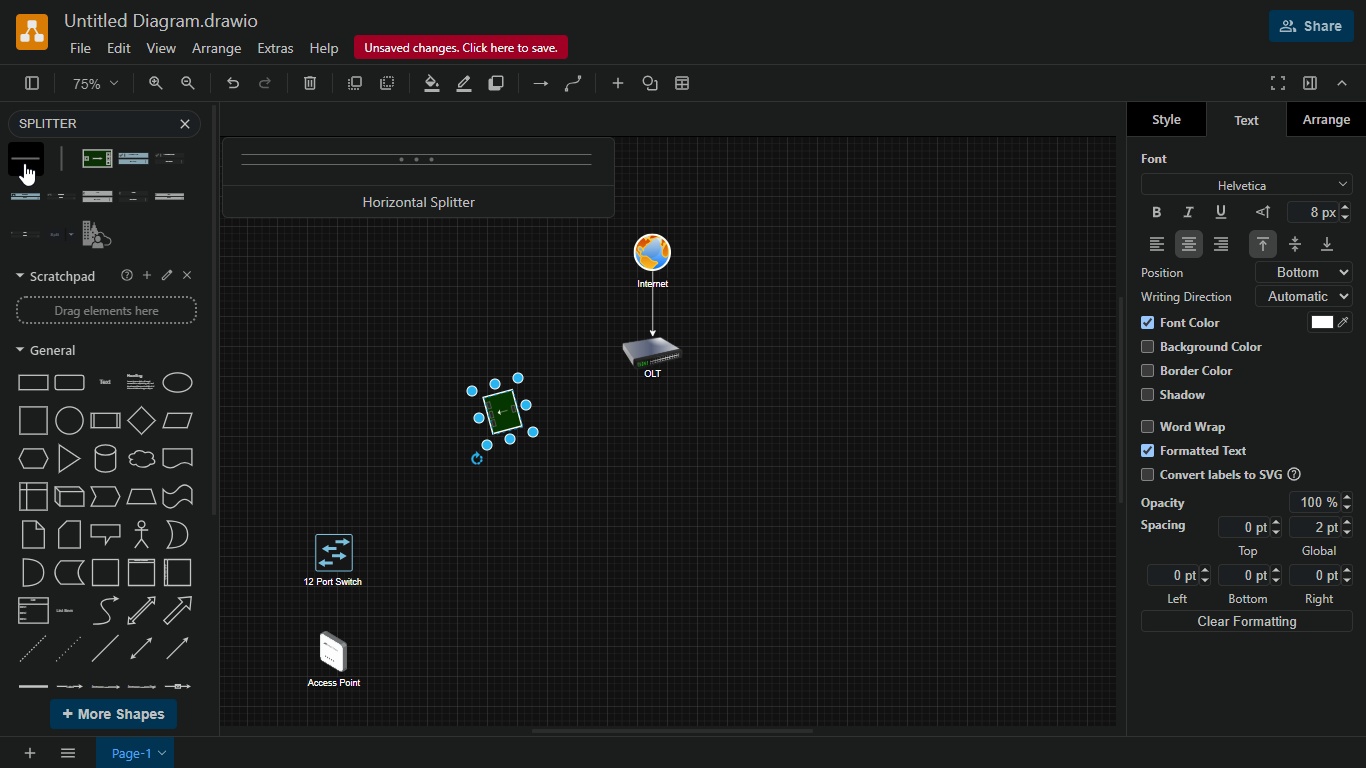 
wait(13.44)
 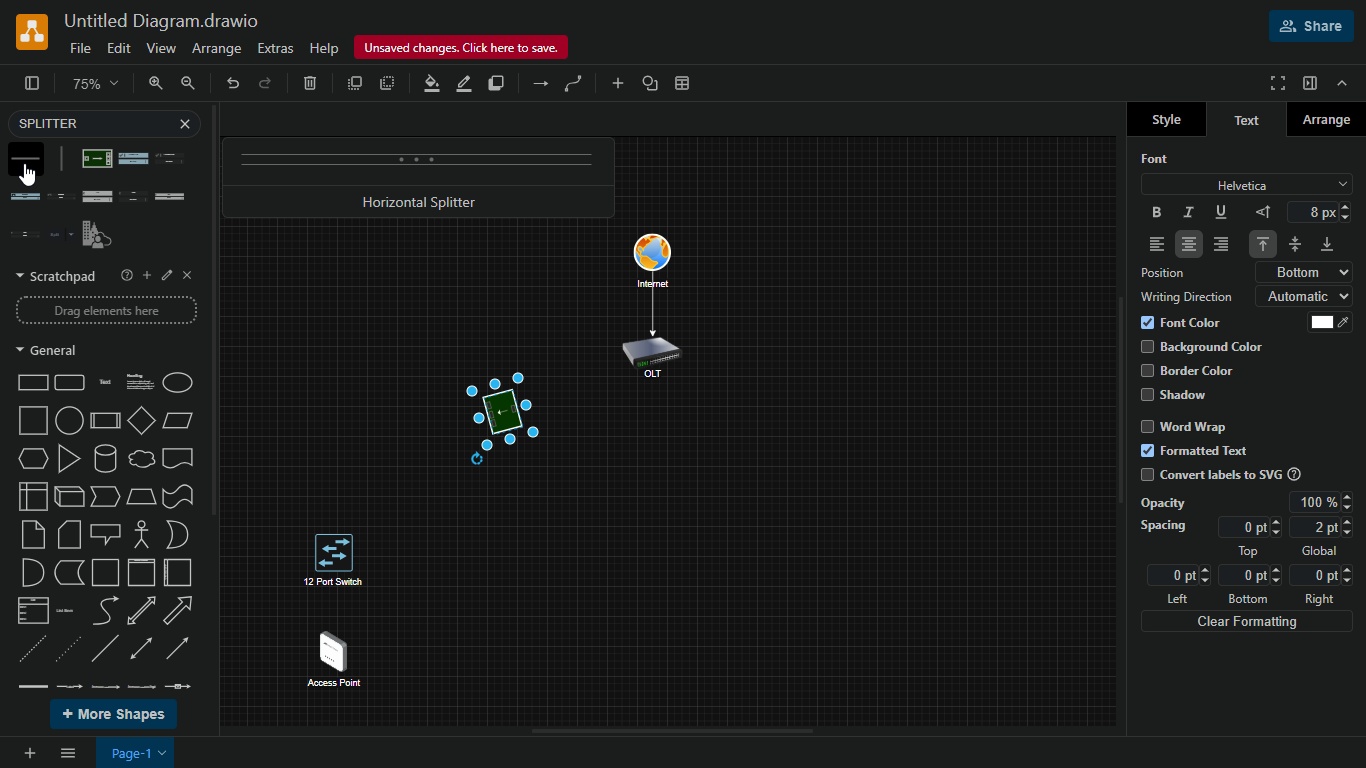 
left_click([611, 437])
 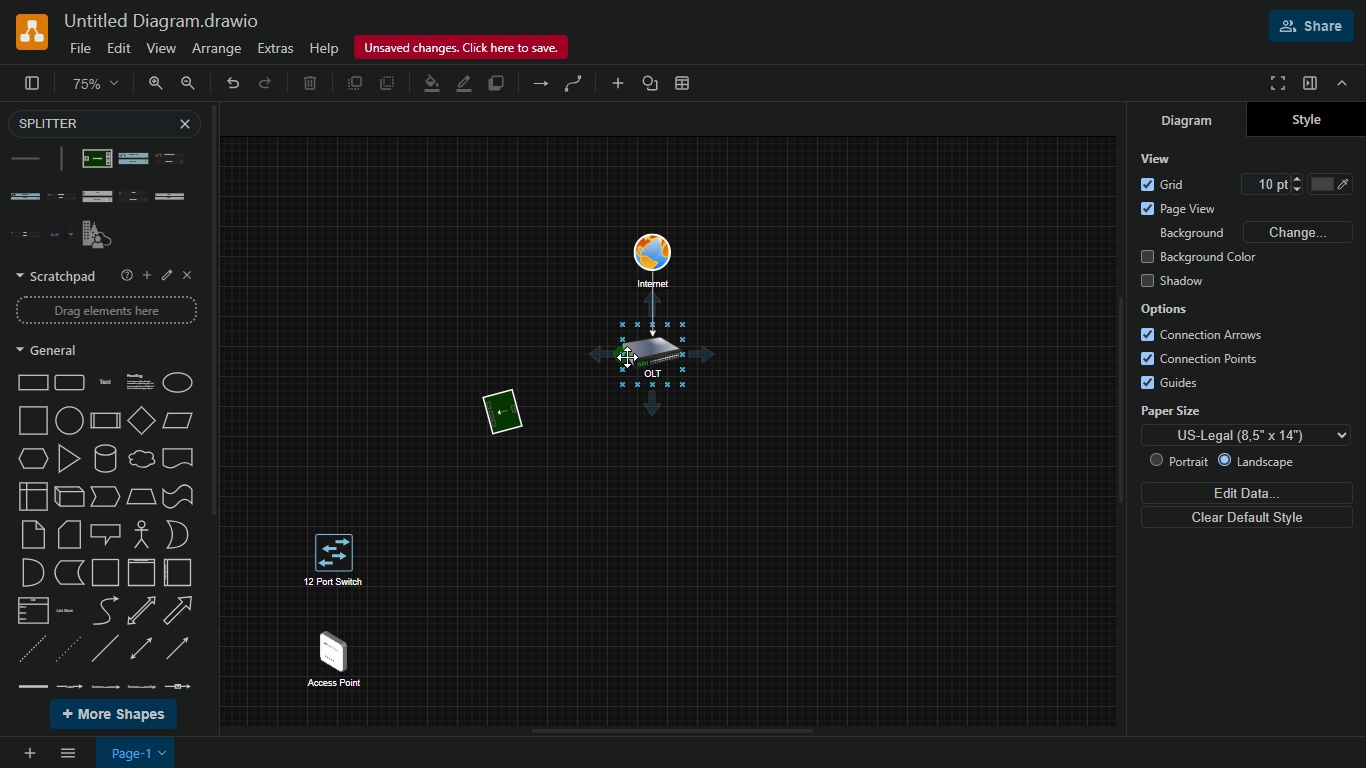 
left_click_drag(start_coordinate=[627, 357], to_coordinate=[523, 408])
 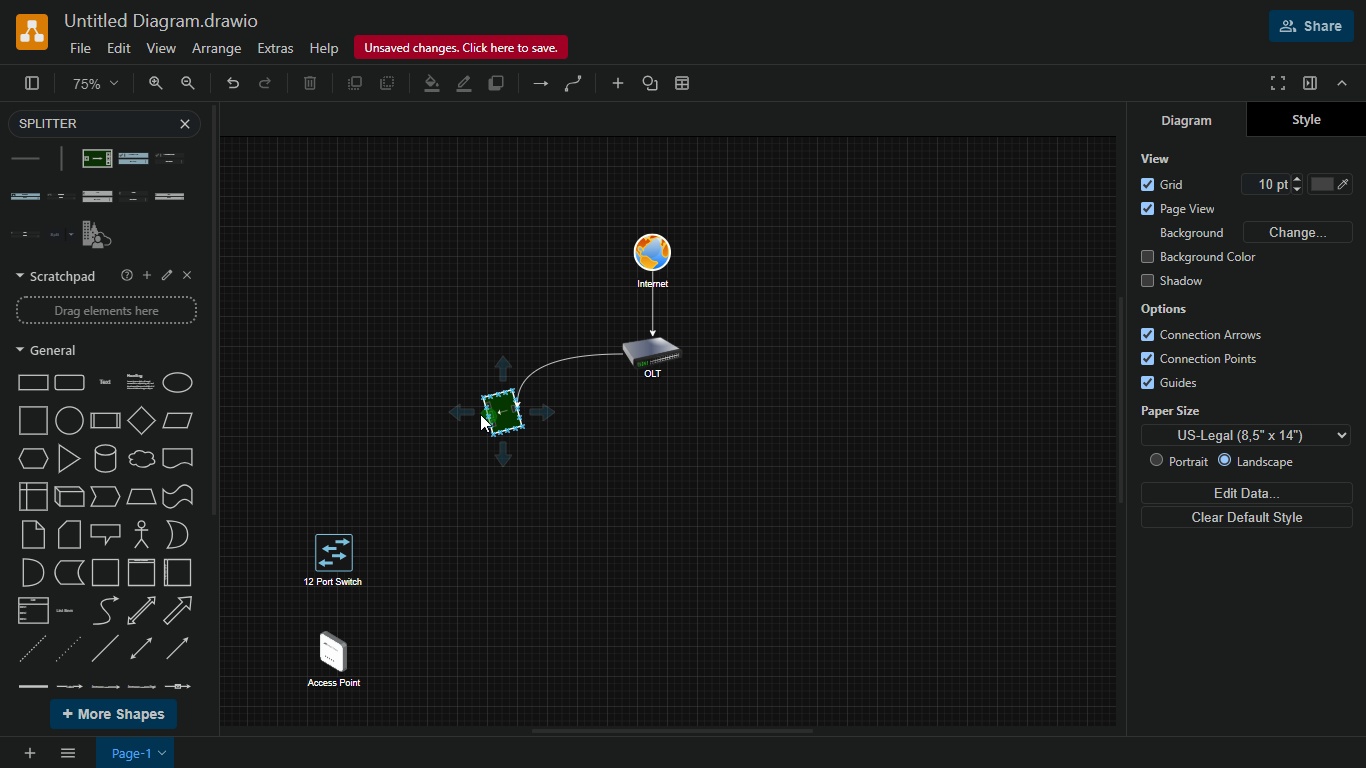 
wait(6.32)
 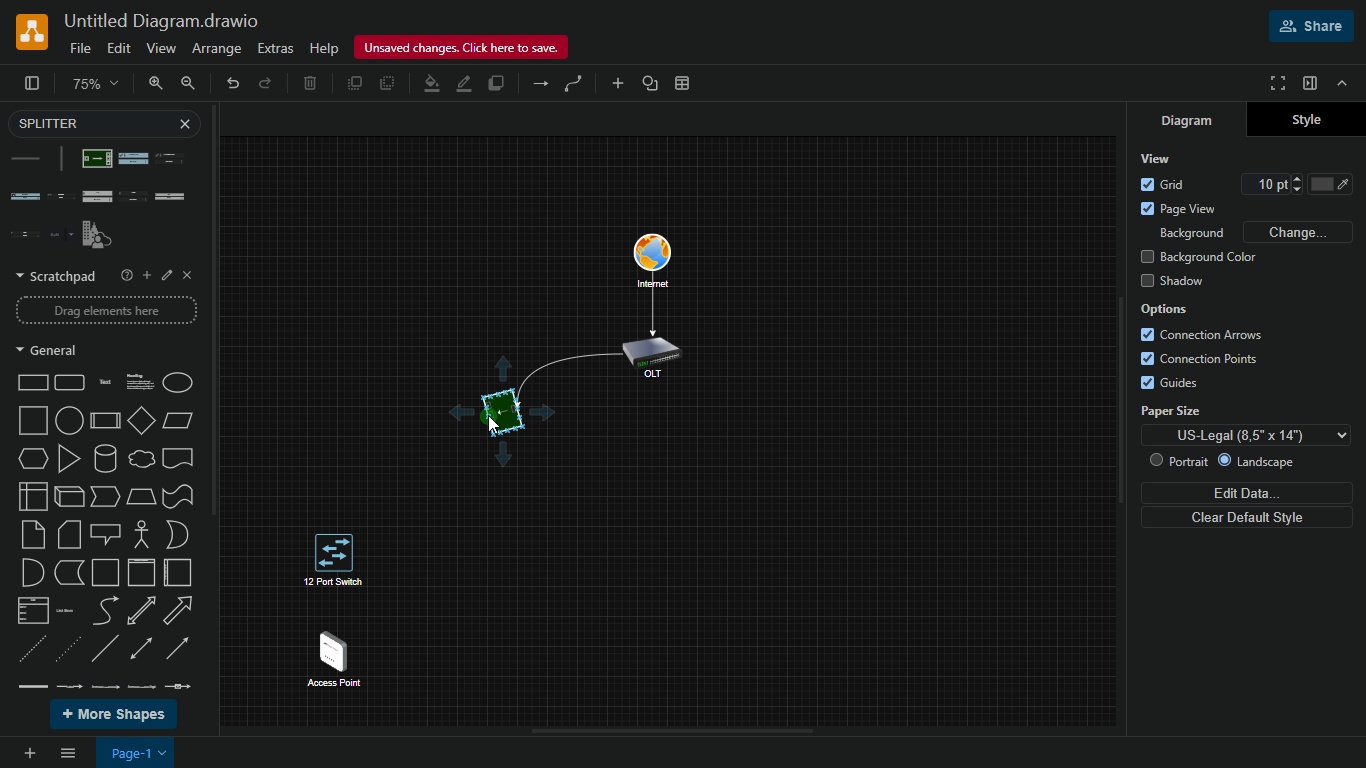 
hold_key(key=ControlLeft, duration=0.55)
scroll: coordinate [347, 481], scroll_direction: down, amount: 3.0
 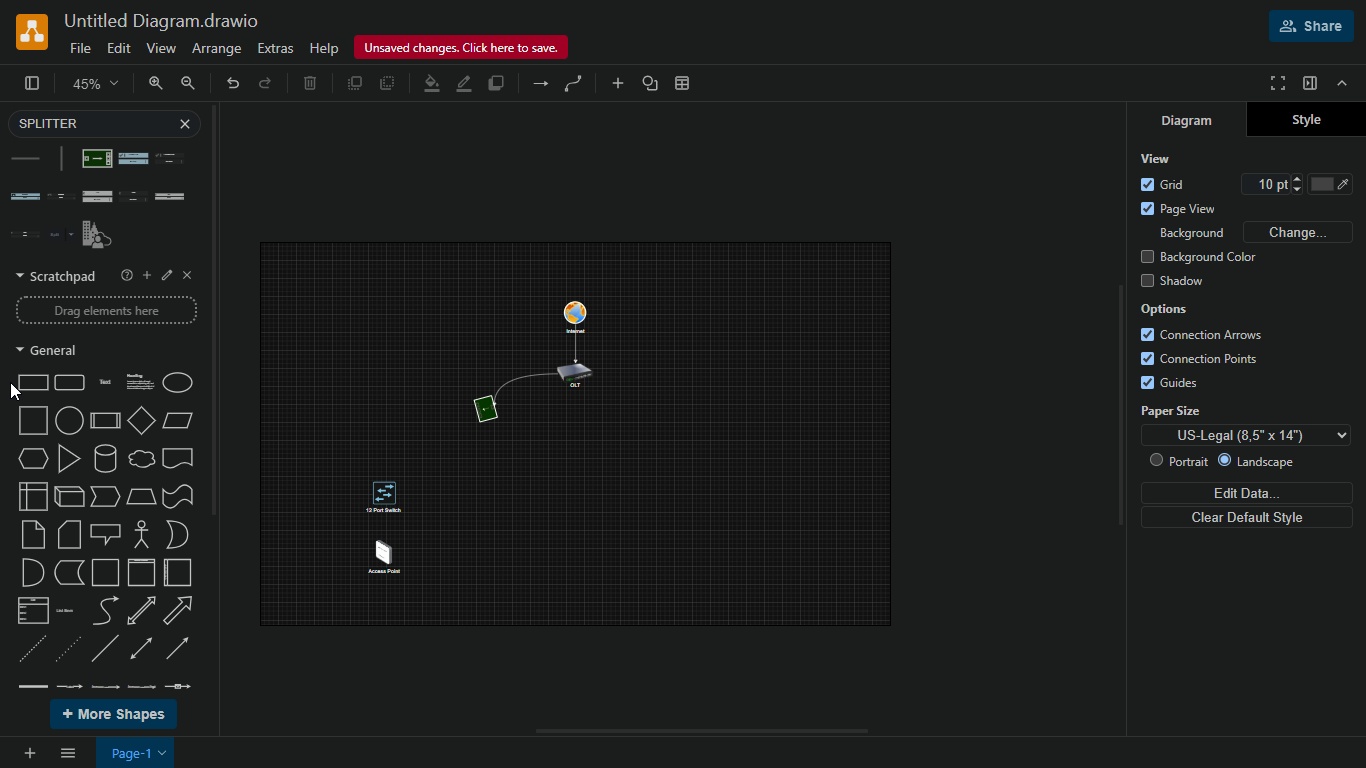 
left_click([37, 386])
 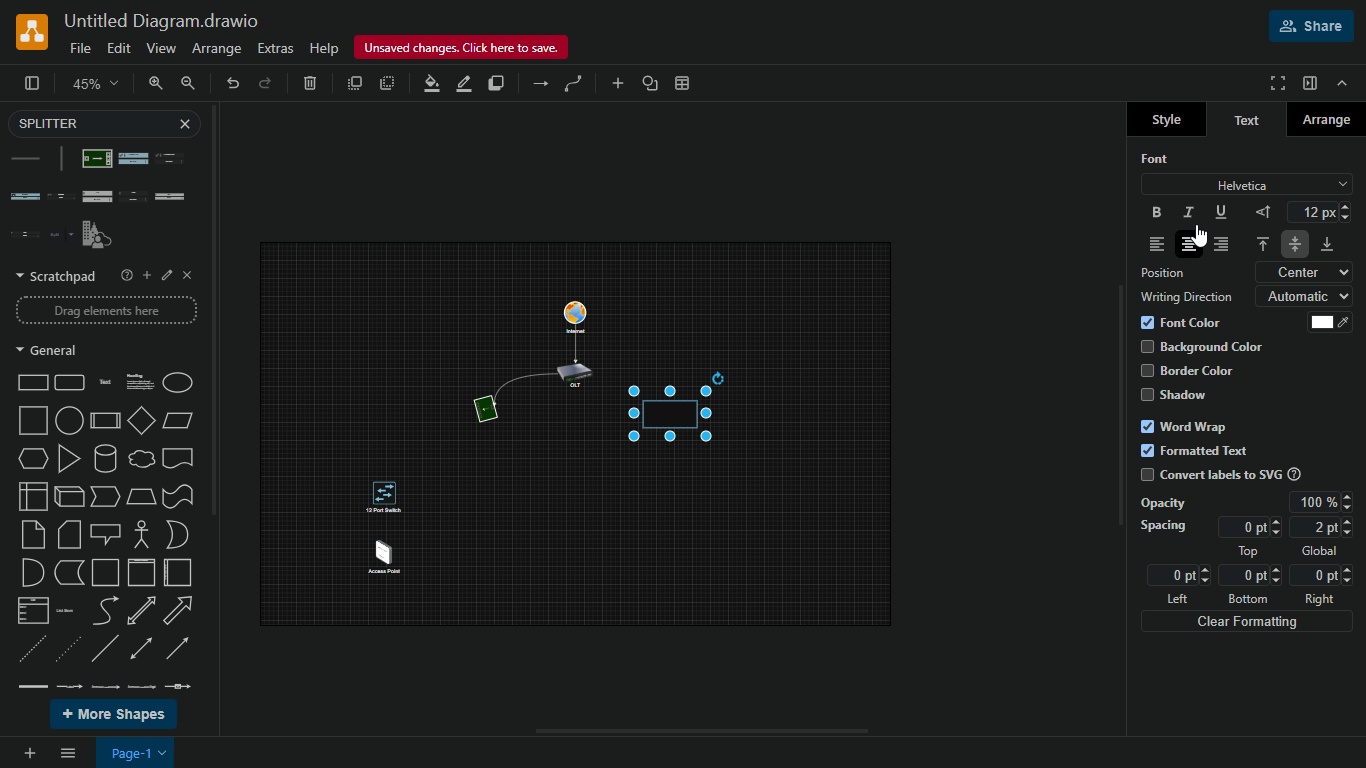 
left_click([1181, 126])
 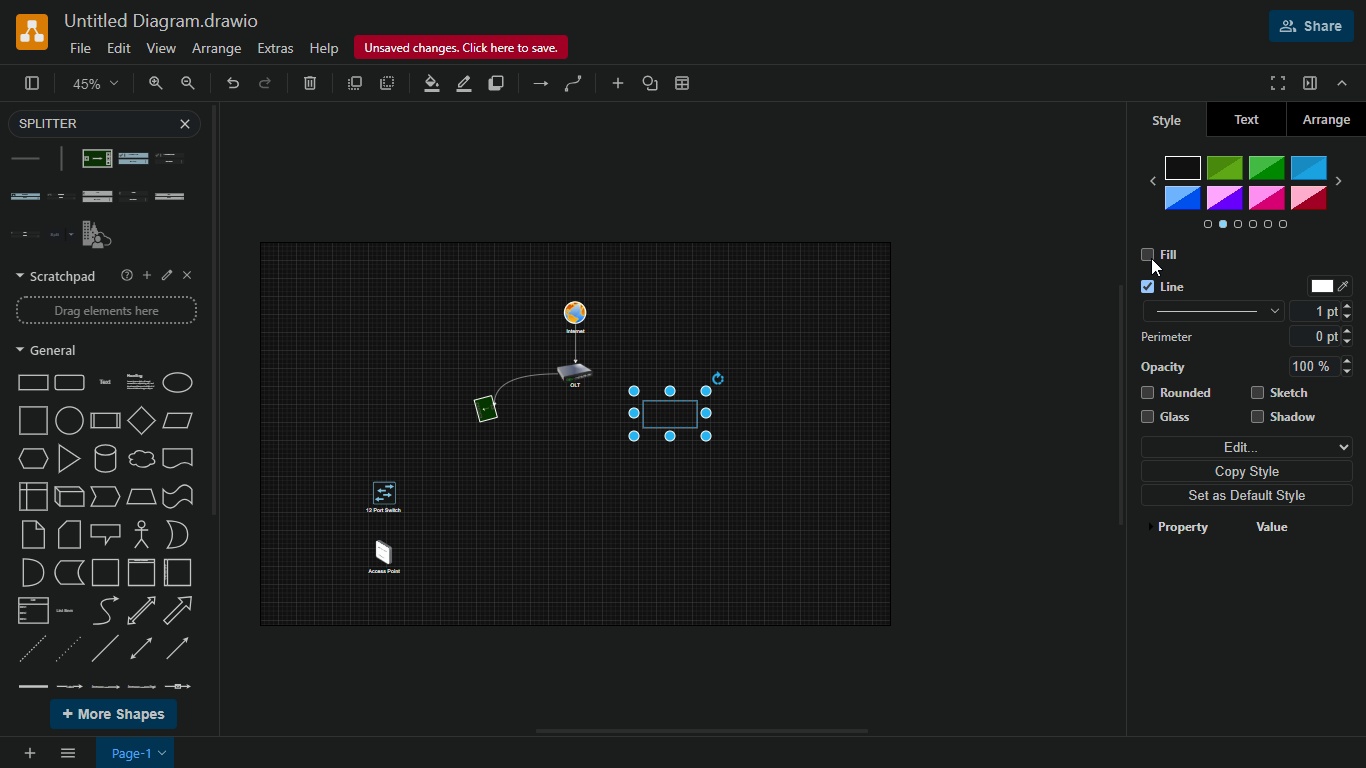 
left_click([1156, 256])
 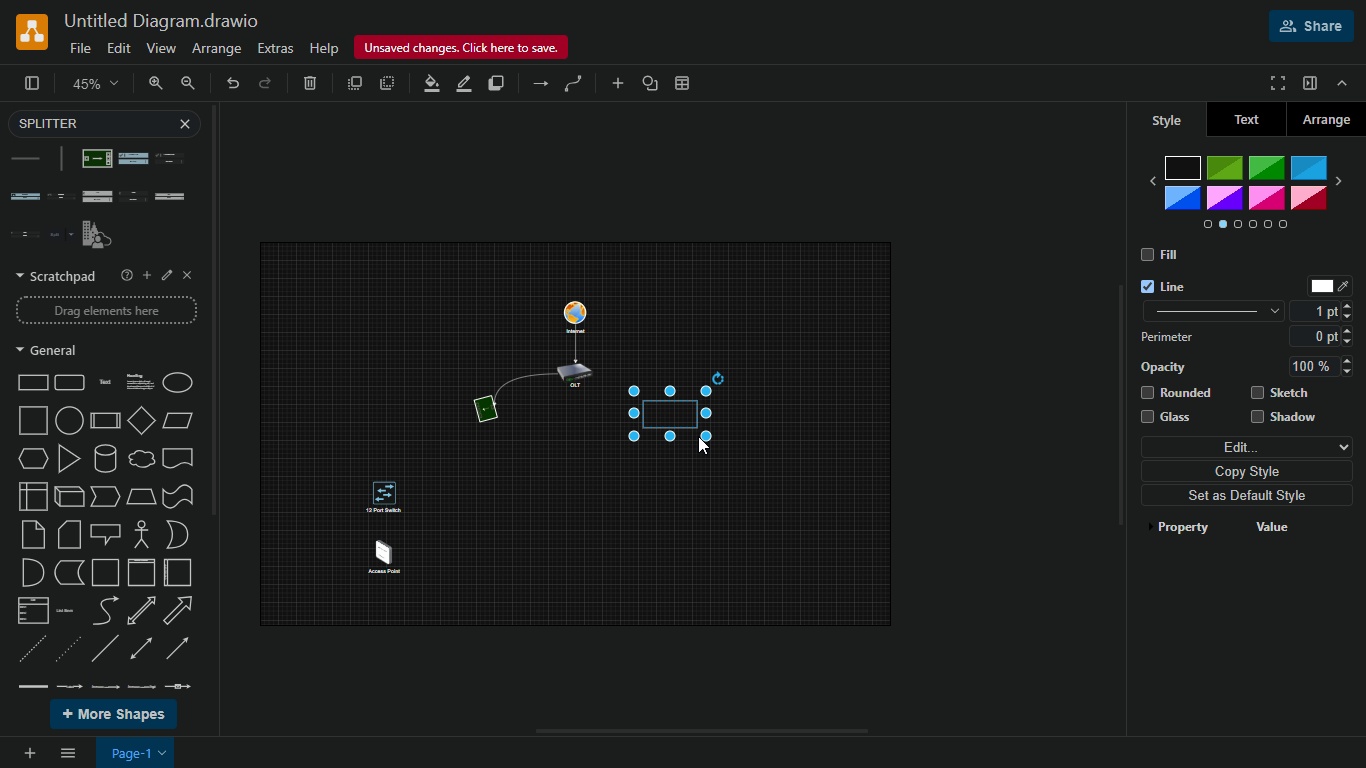 
left_click_drag(start_coordinate=[705, 438], to_coordinate=[822, 605])
 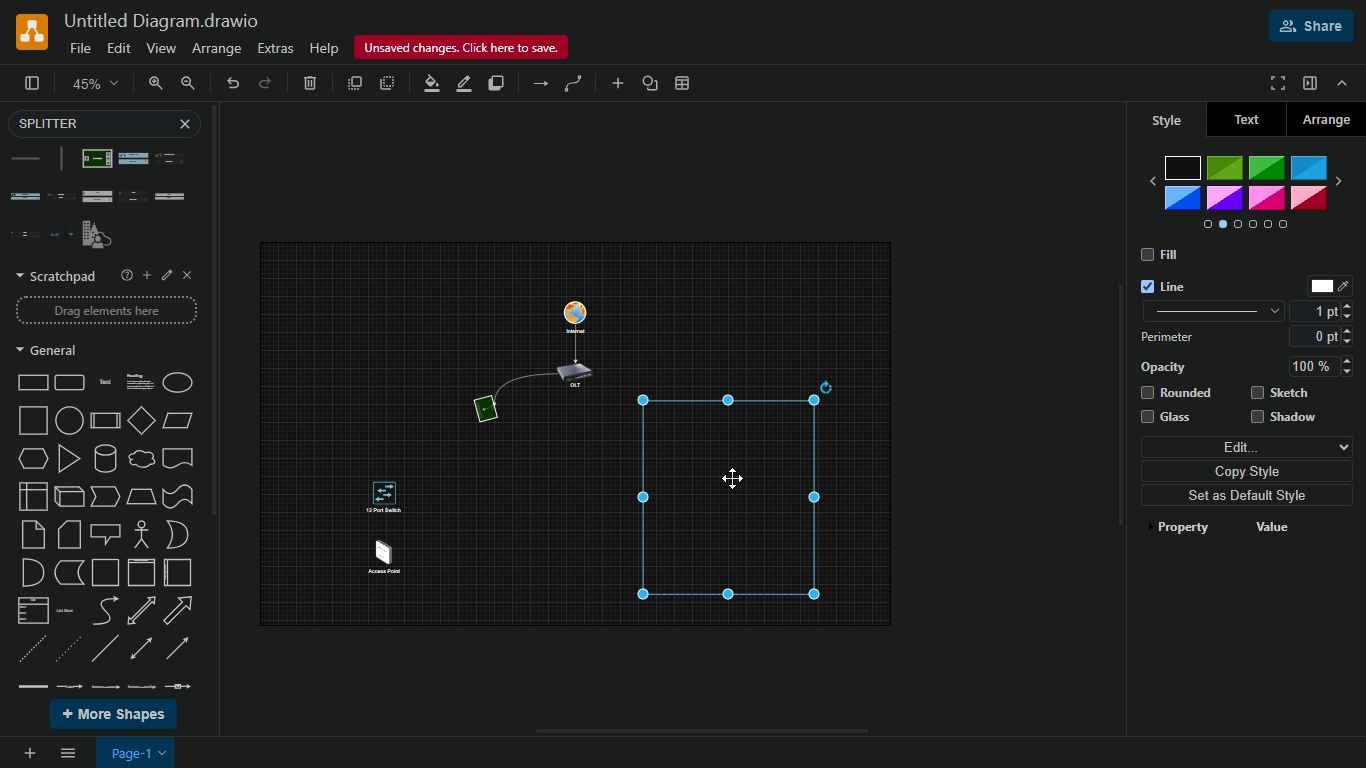 
left_click_drag(start_coordinate=[732, 478], to_coordinate=[349, 508])
 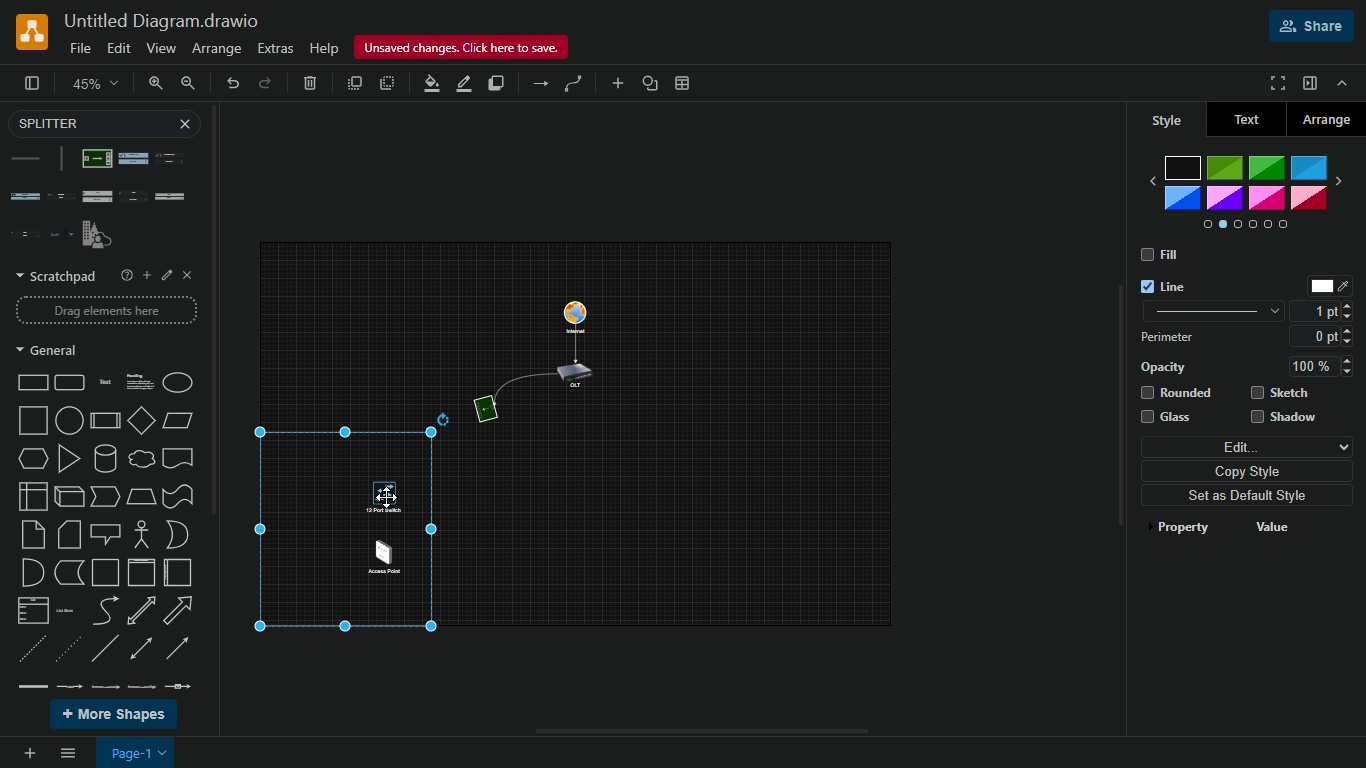 
double_click([610, 542])
 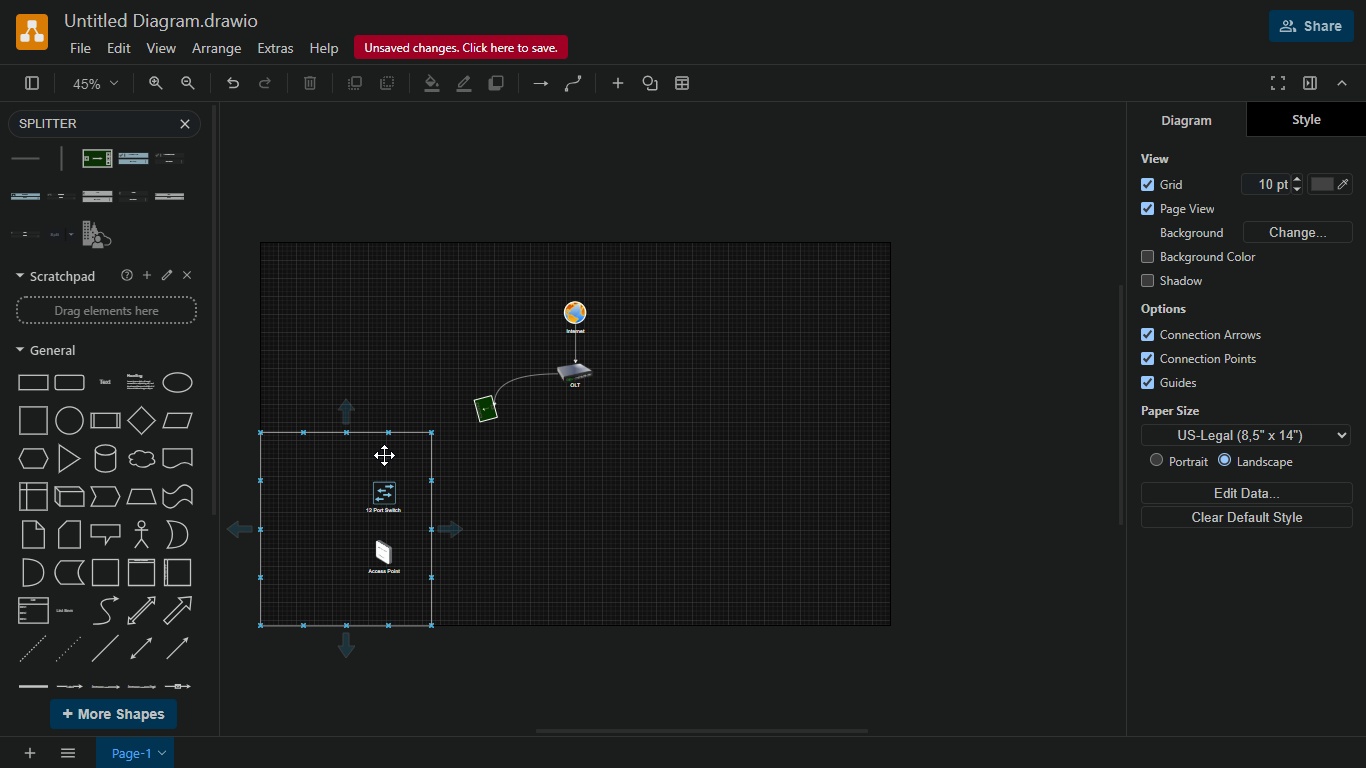 
left_click([384, 455])
 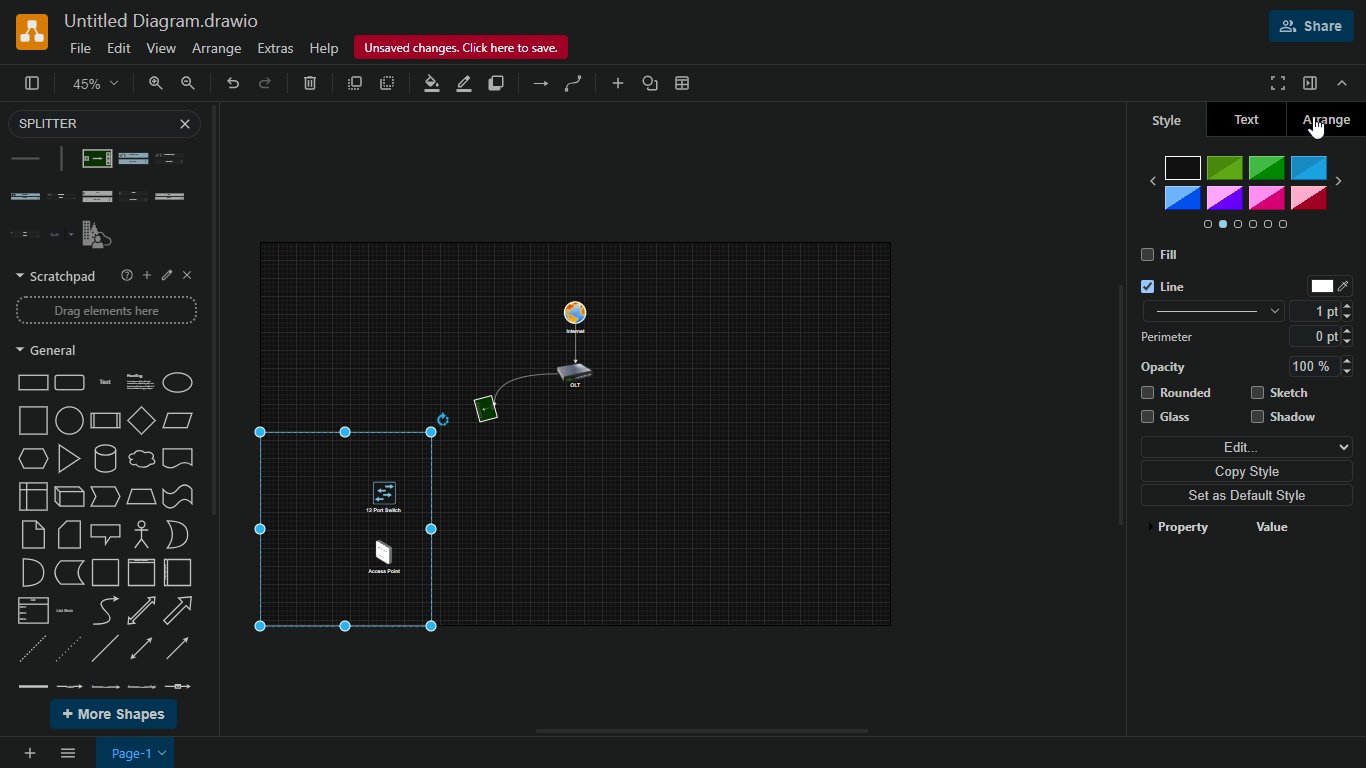 
left_click([1319, 114])
 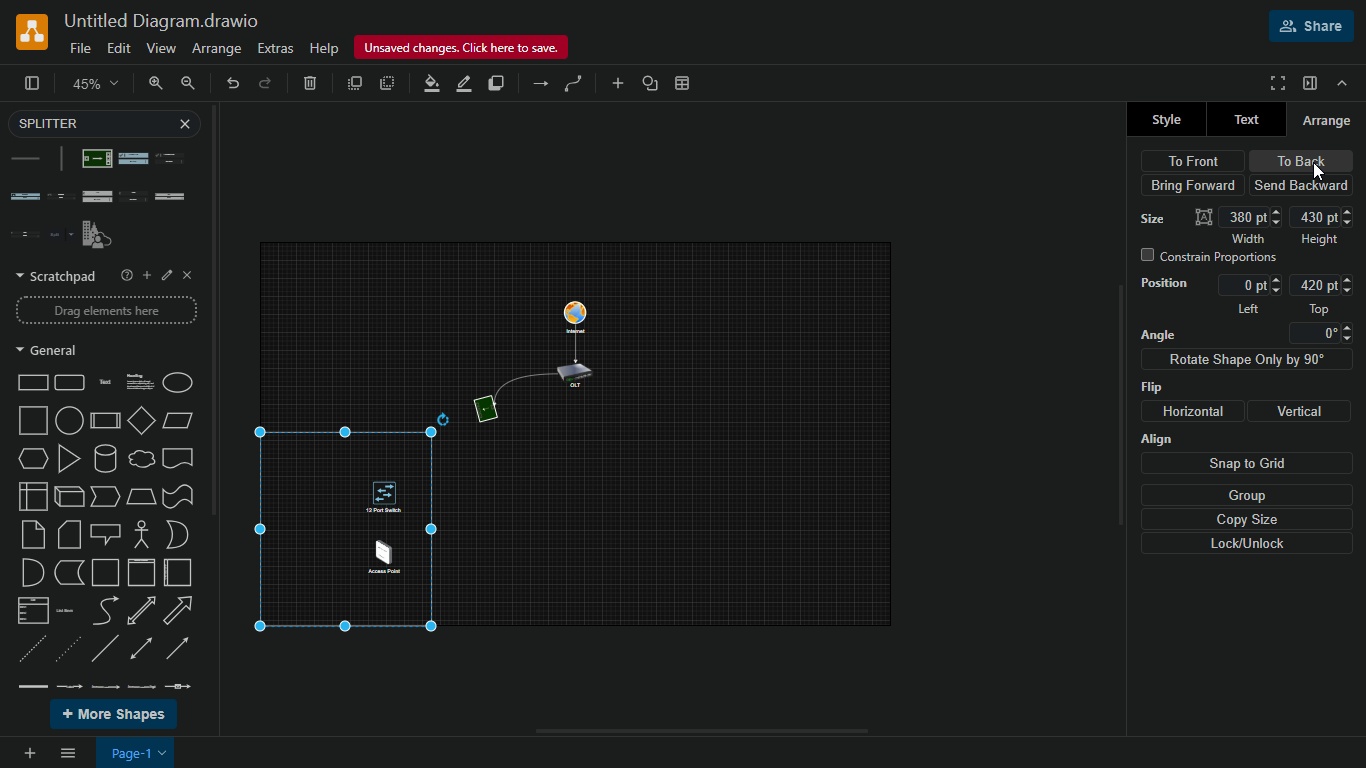 
left_click([1313, 162])
 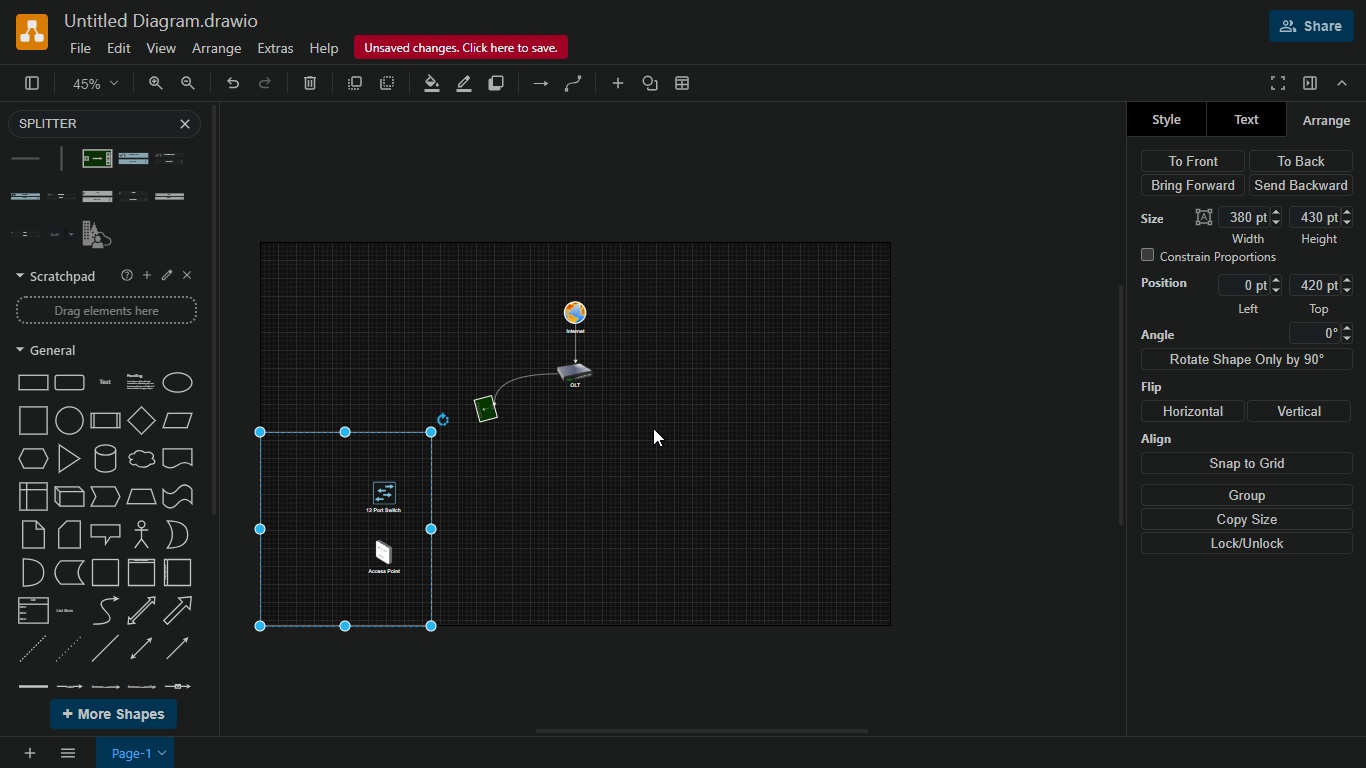 
left_click([695, 416])
 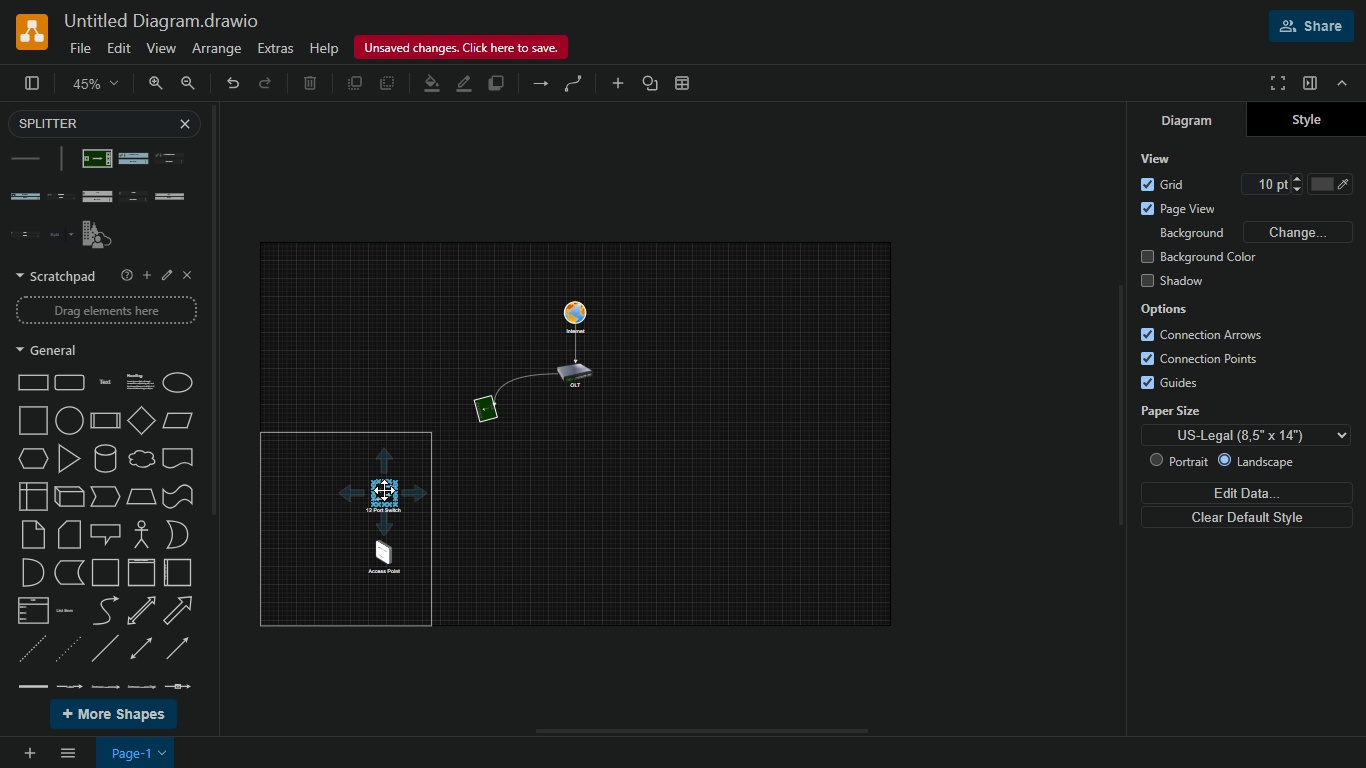 
left_click_drag(start_coordinate=[384, 490], to_coordinate=[313, 567])
 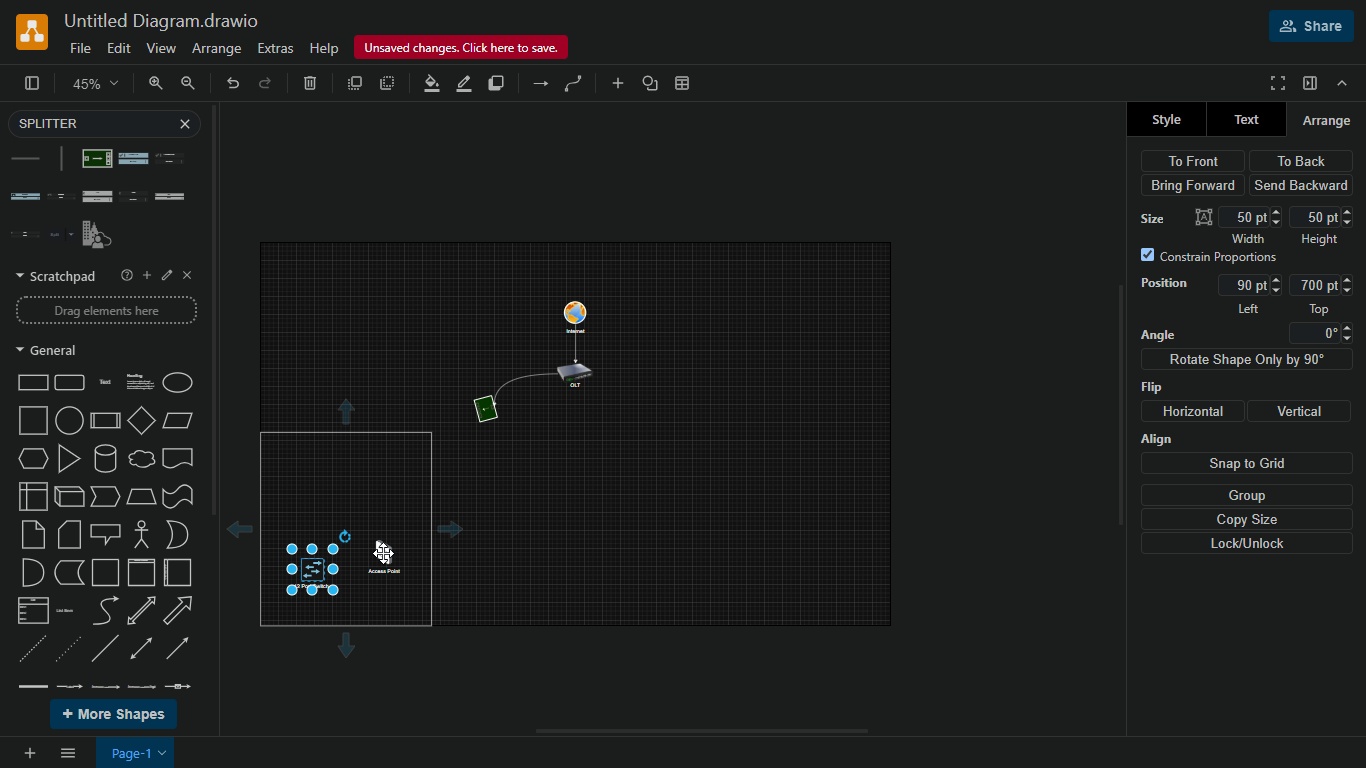 
left_click([383, 553])
 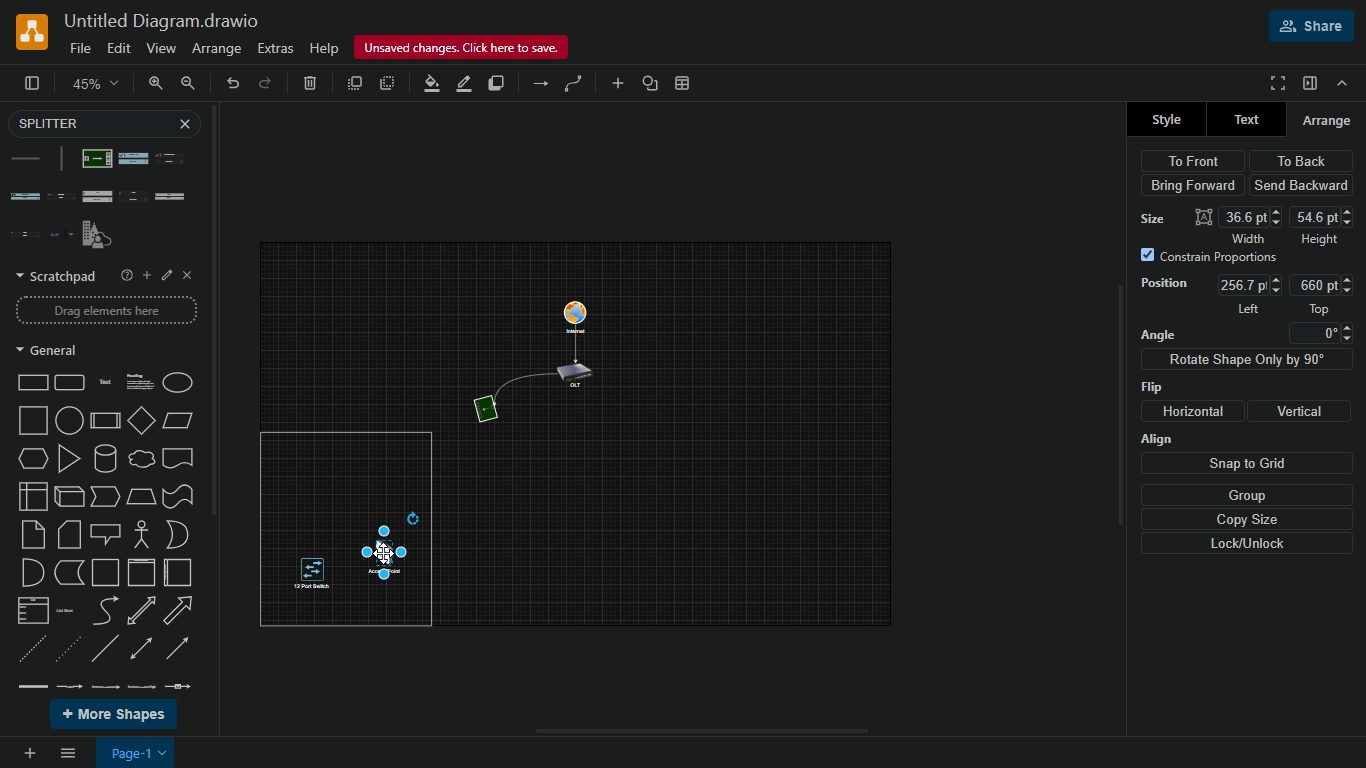 
left_click_drag(start_coordinate=[383, 553], to_coordinate=[339, 608])
 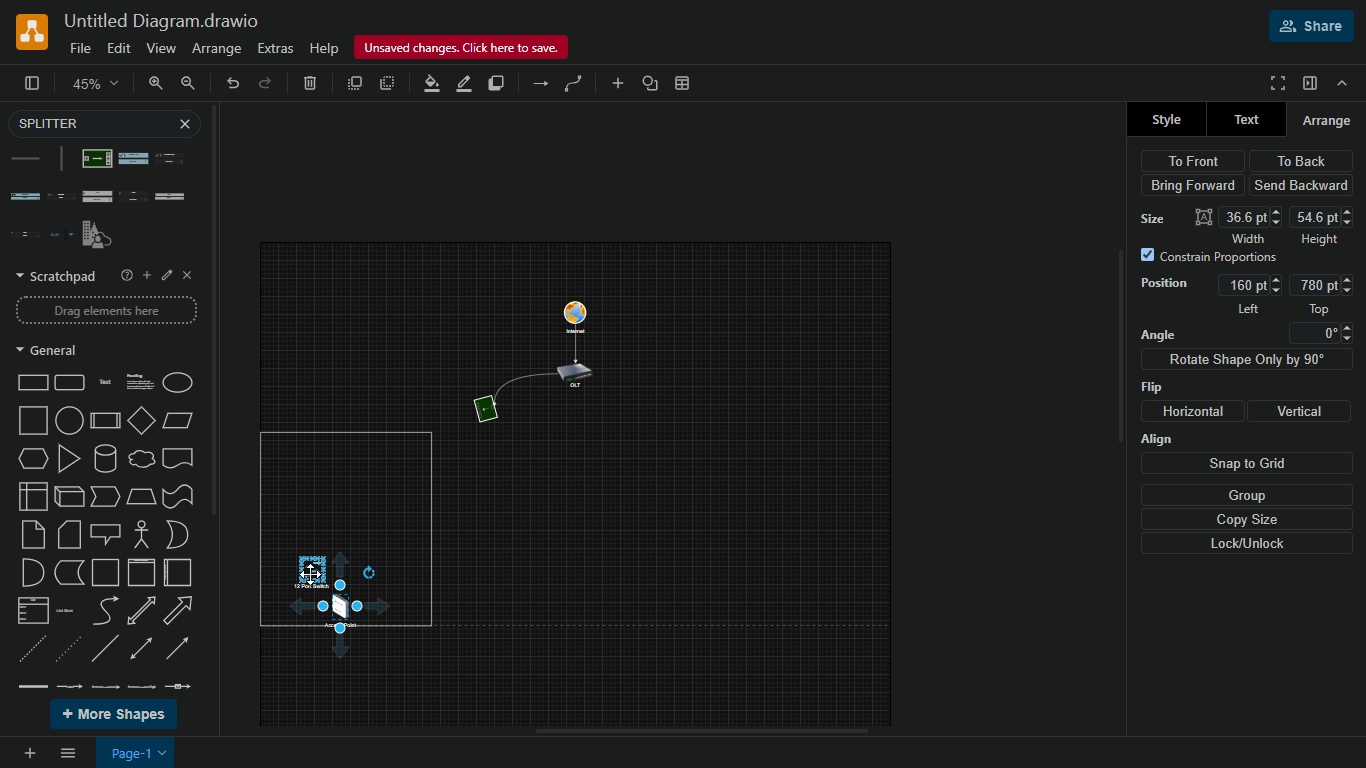 
left_click_drag(start_coordinate=[309, 571], to_coordinate=[339, 514])
 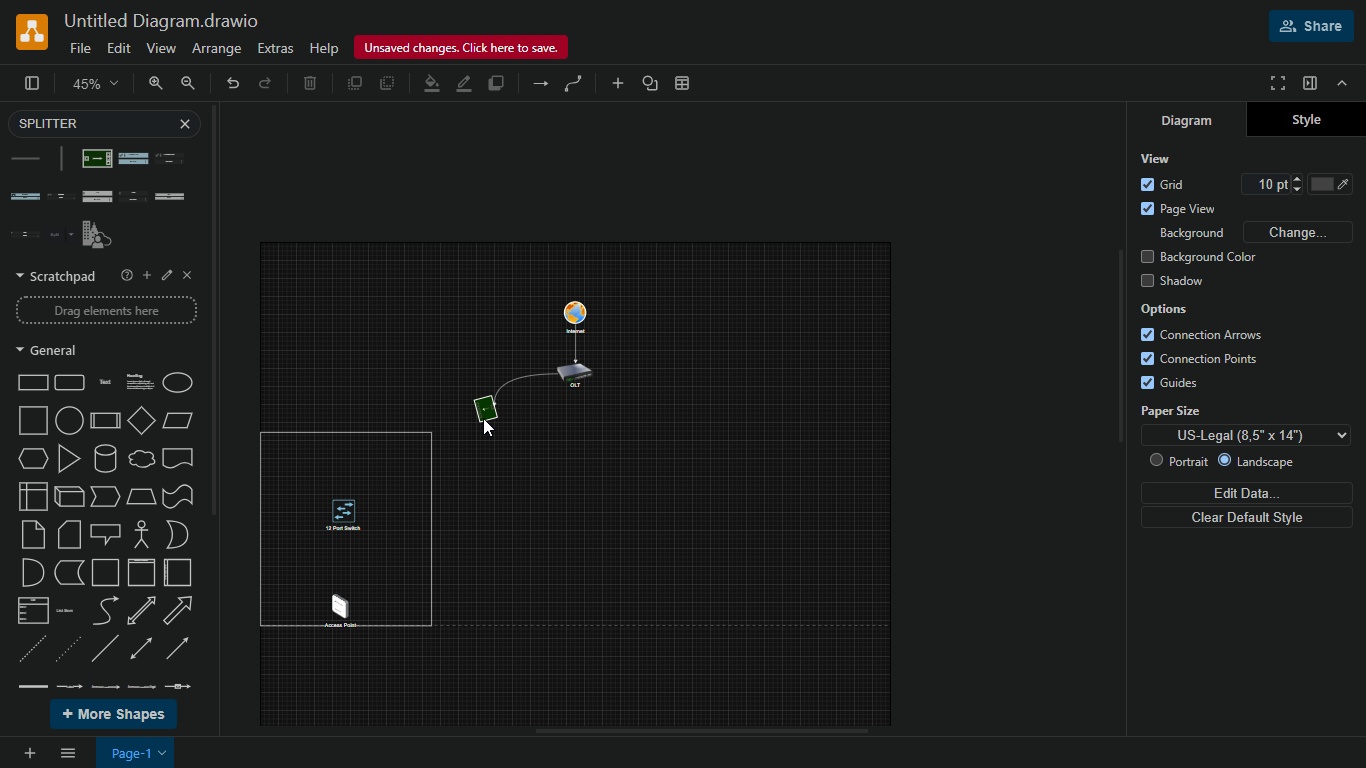 
left_click([487, 403])
 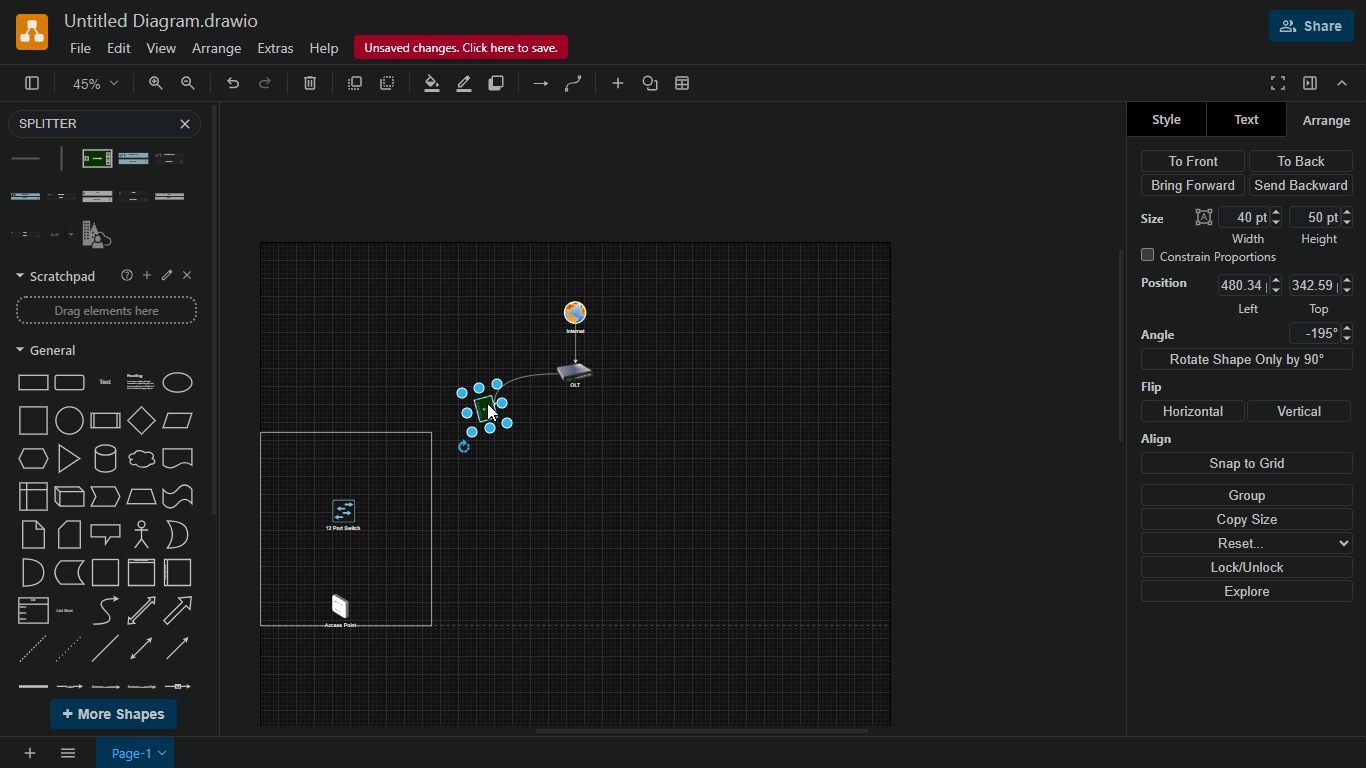 
key(Delete)
 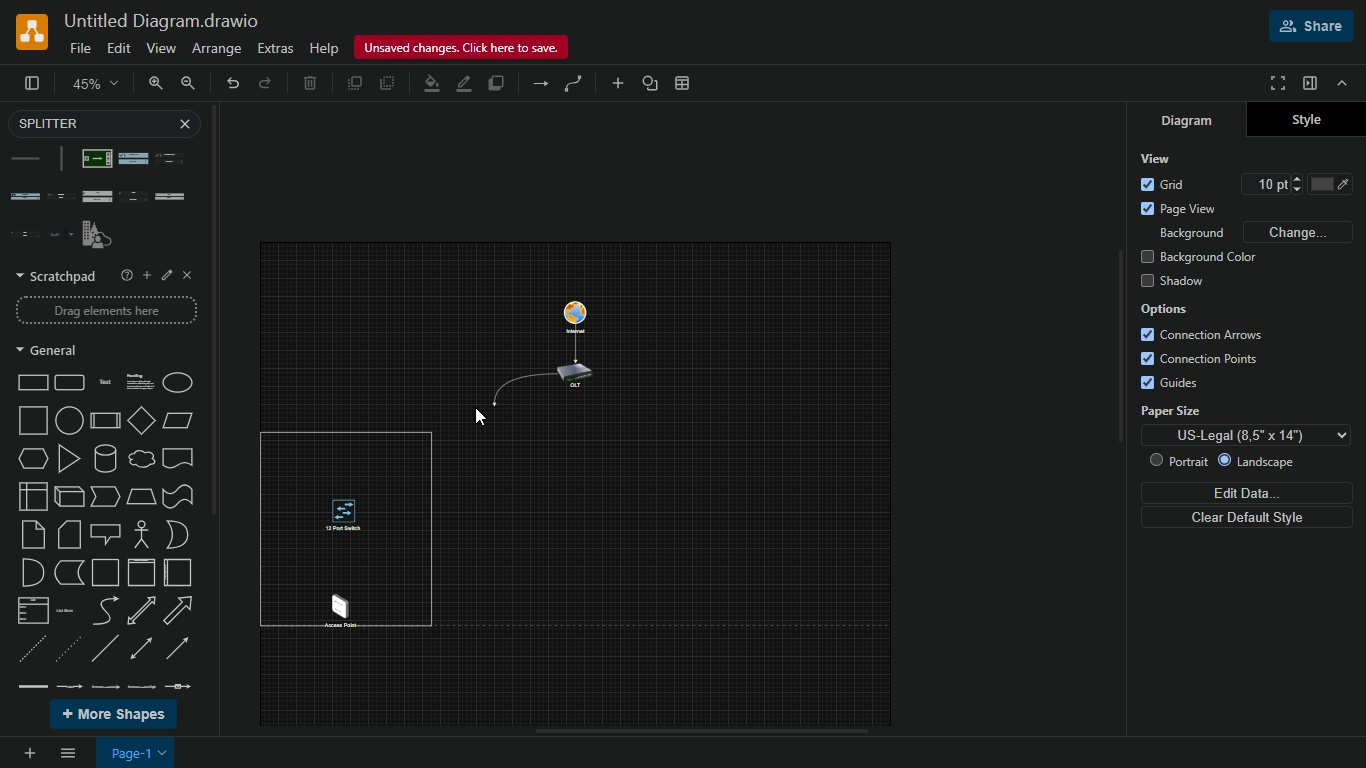 
key(F11)
 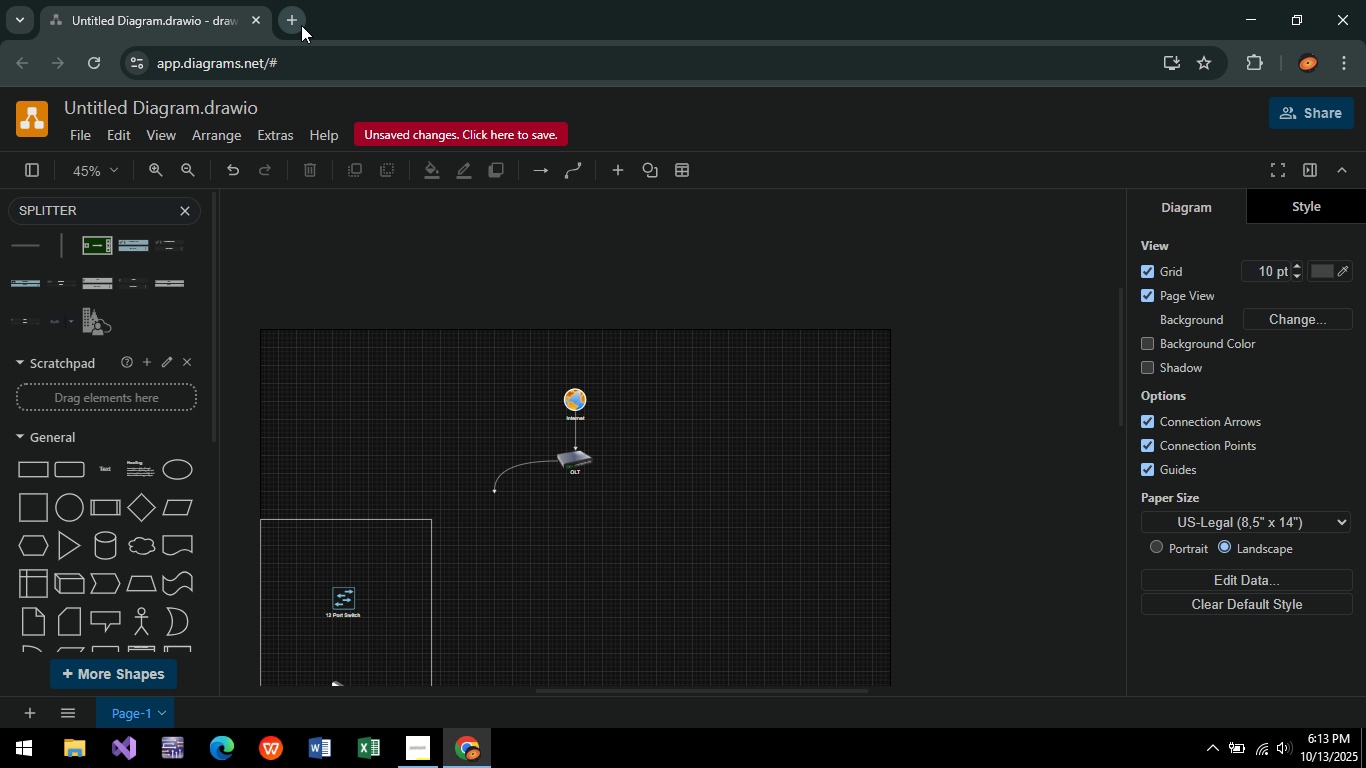 
double_click([300, 26])
 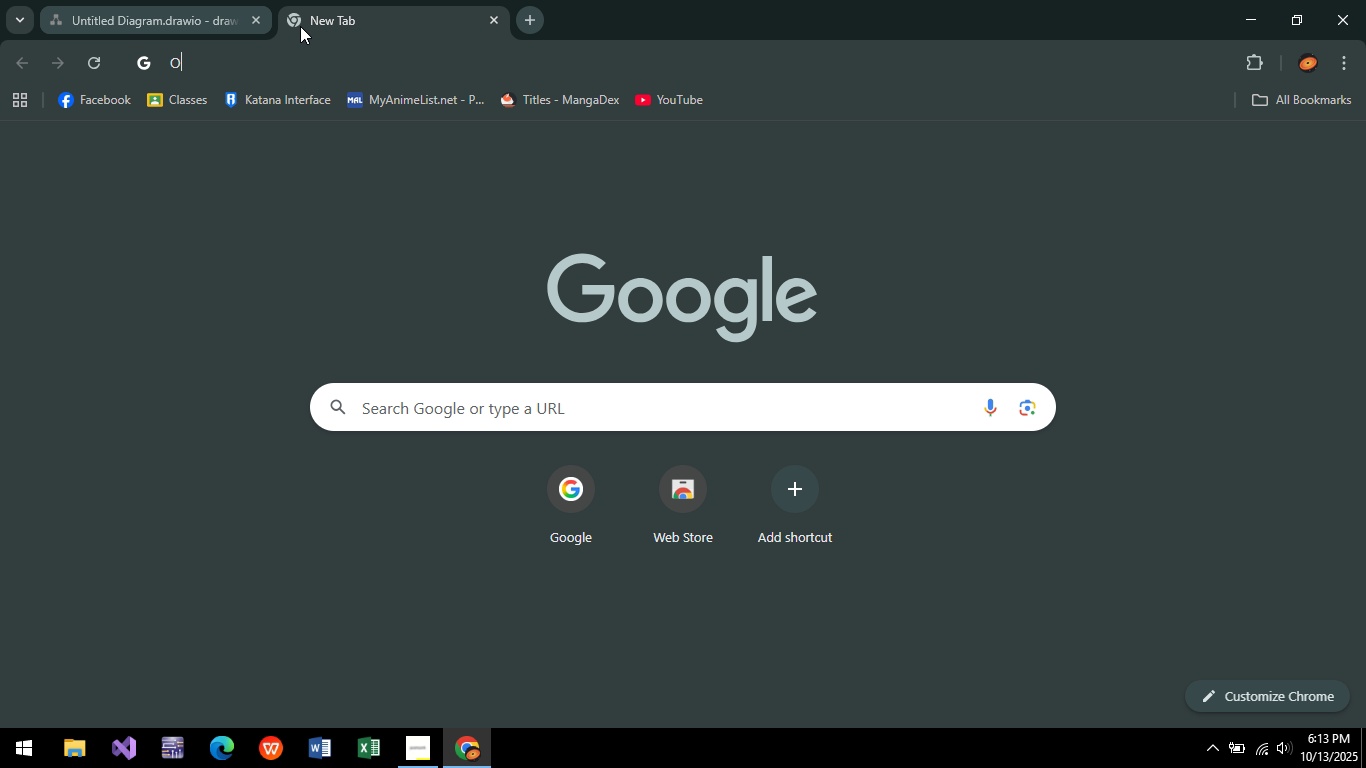 
type(OPTICAL SPLITTER)
 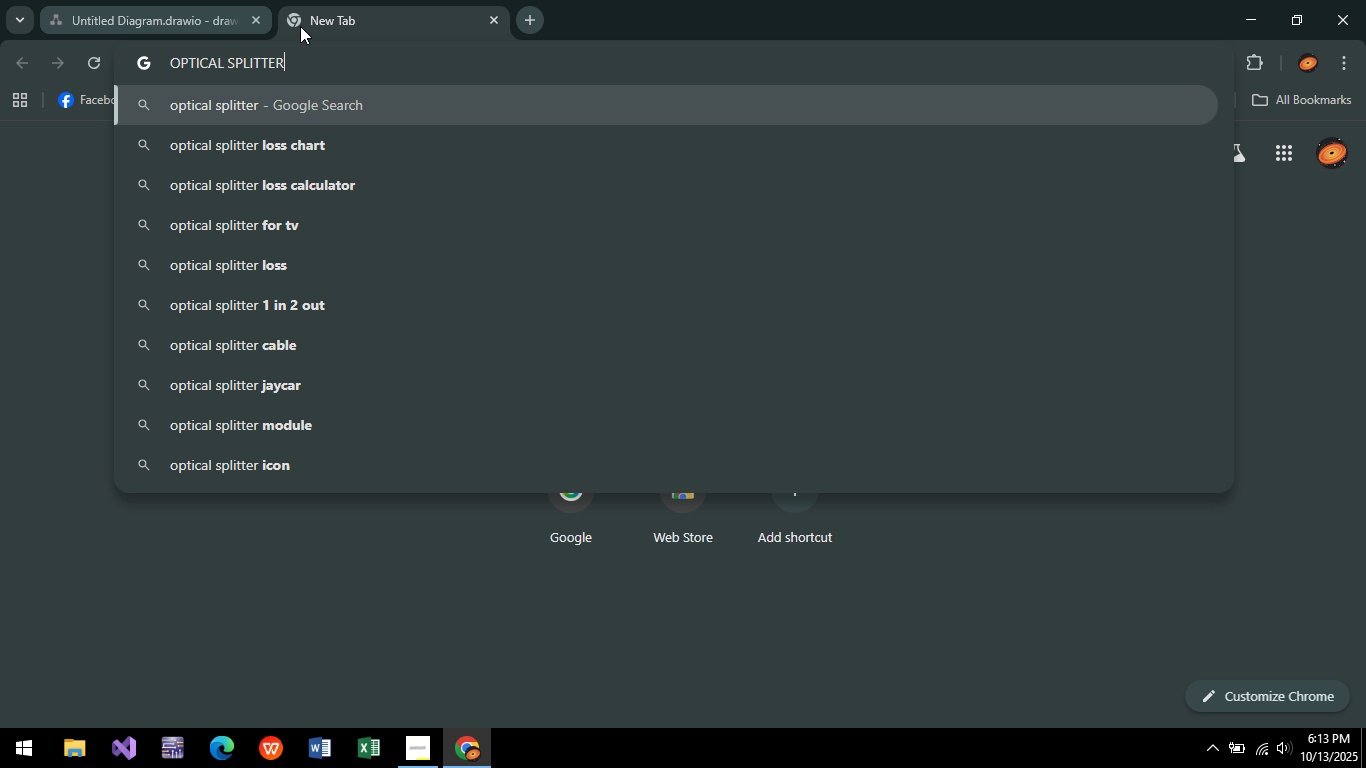 
key(Enter)
 